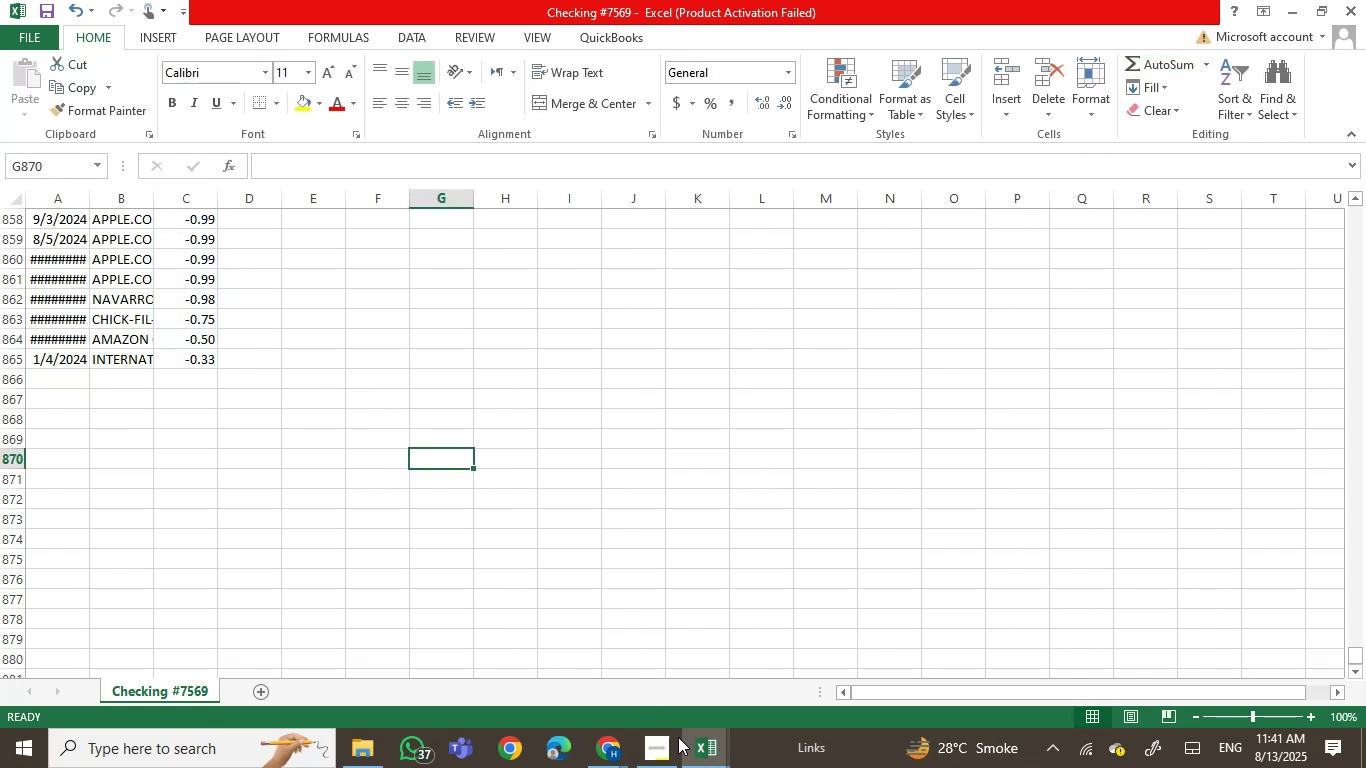 
left_click([687, 754])
 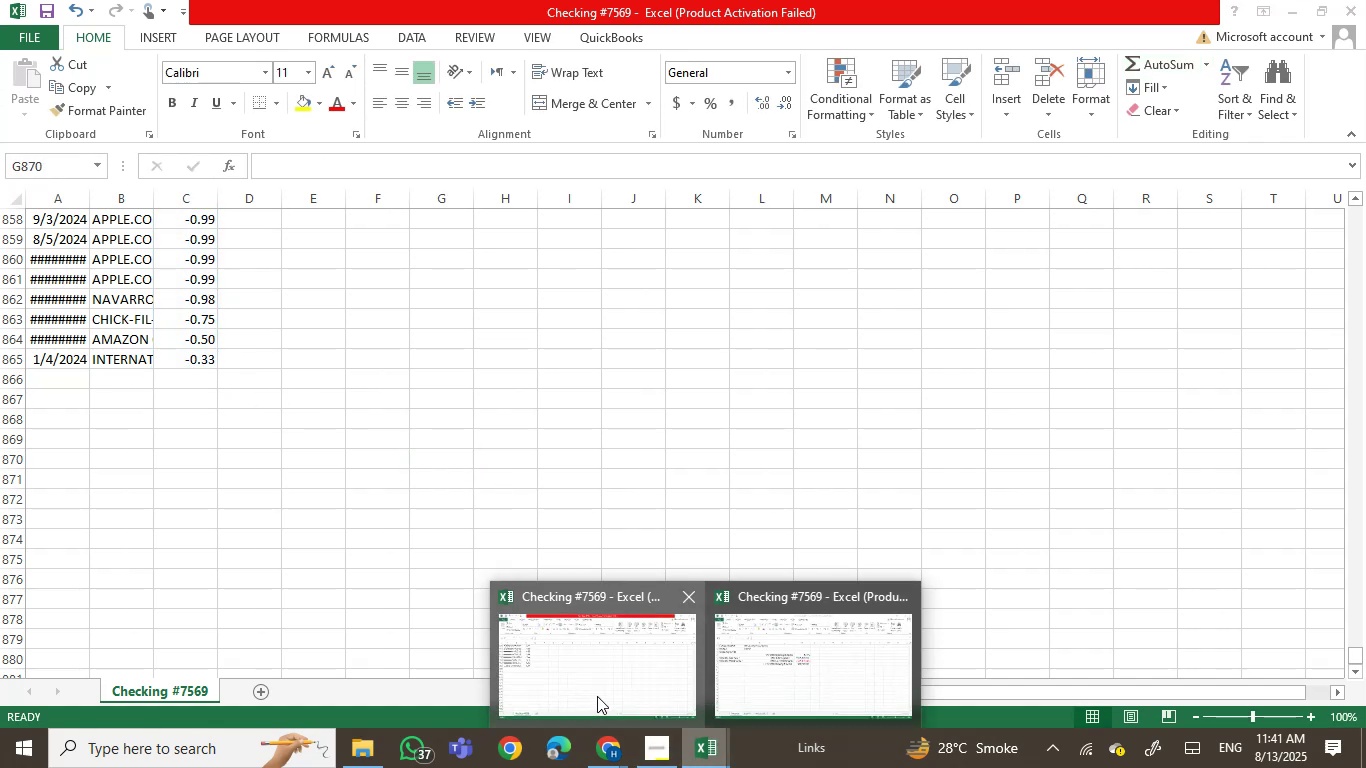 
left_click([597, 696])
 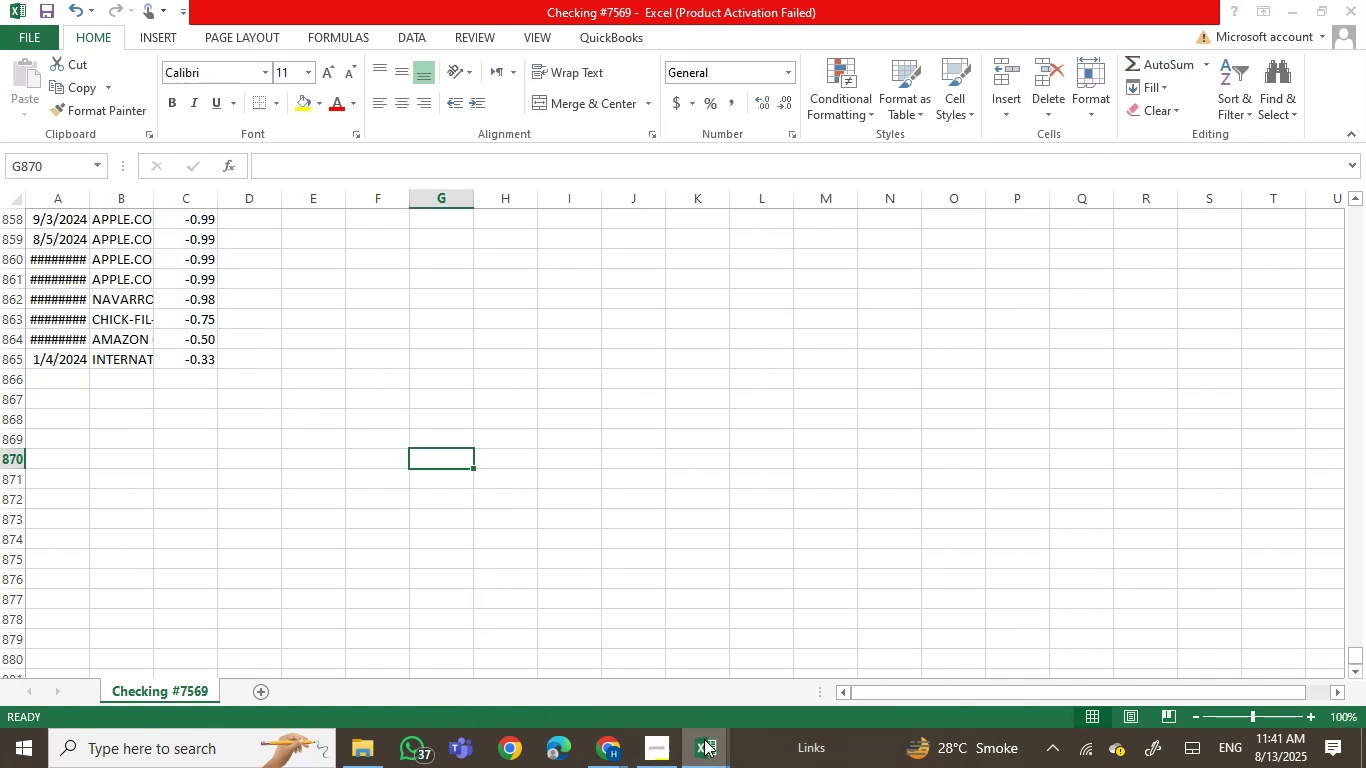 
double_click([828, 662])
 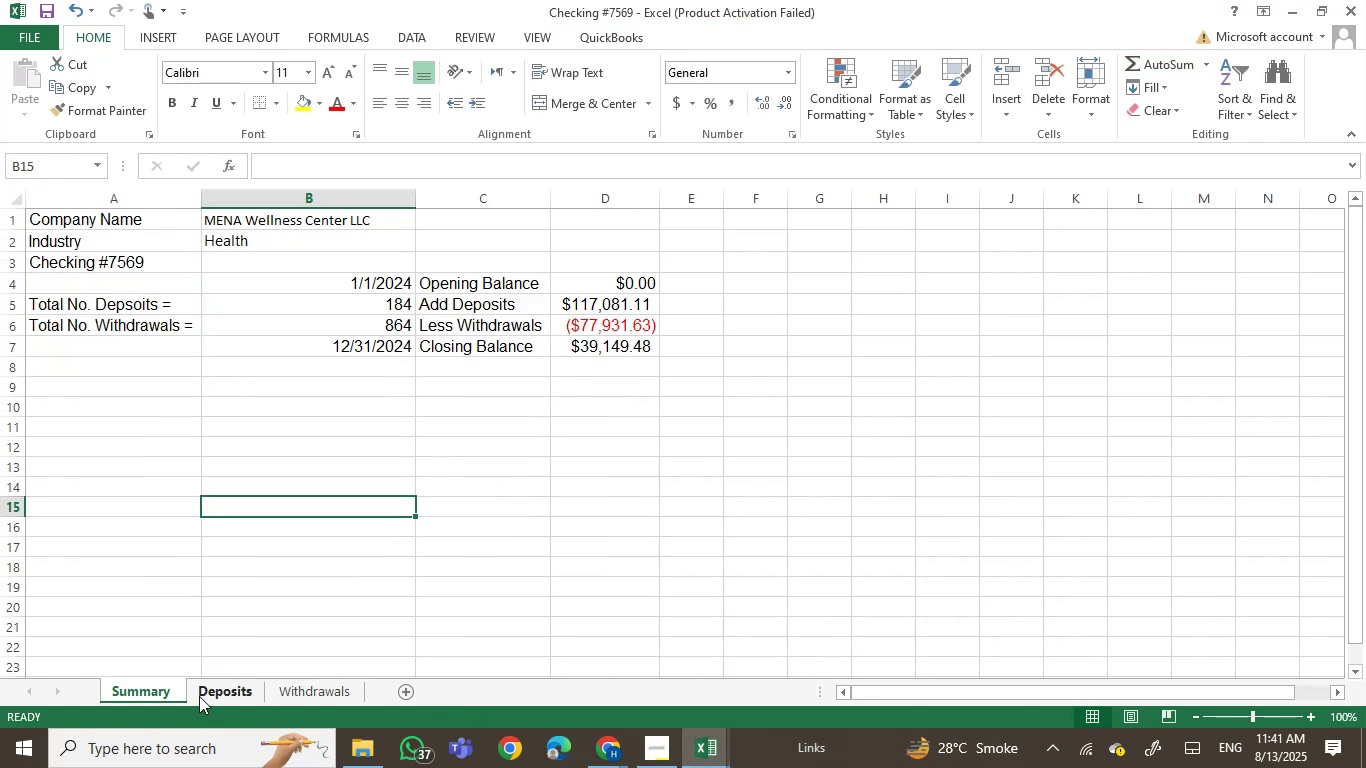 
left_click([199, 696])
 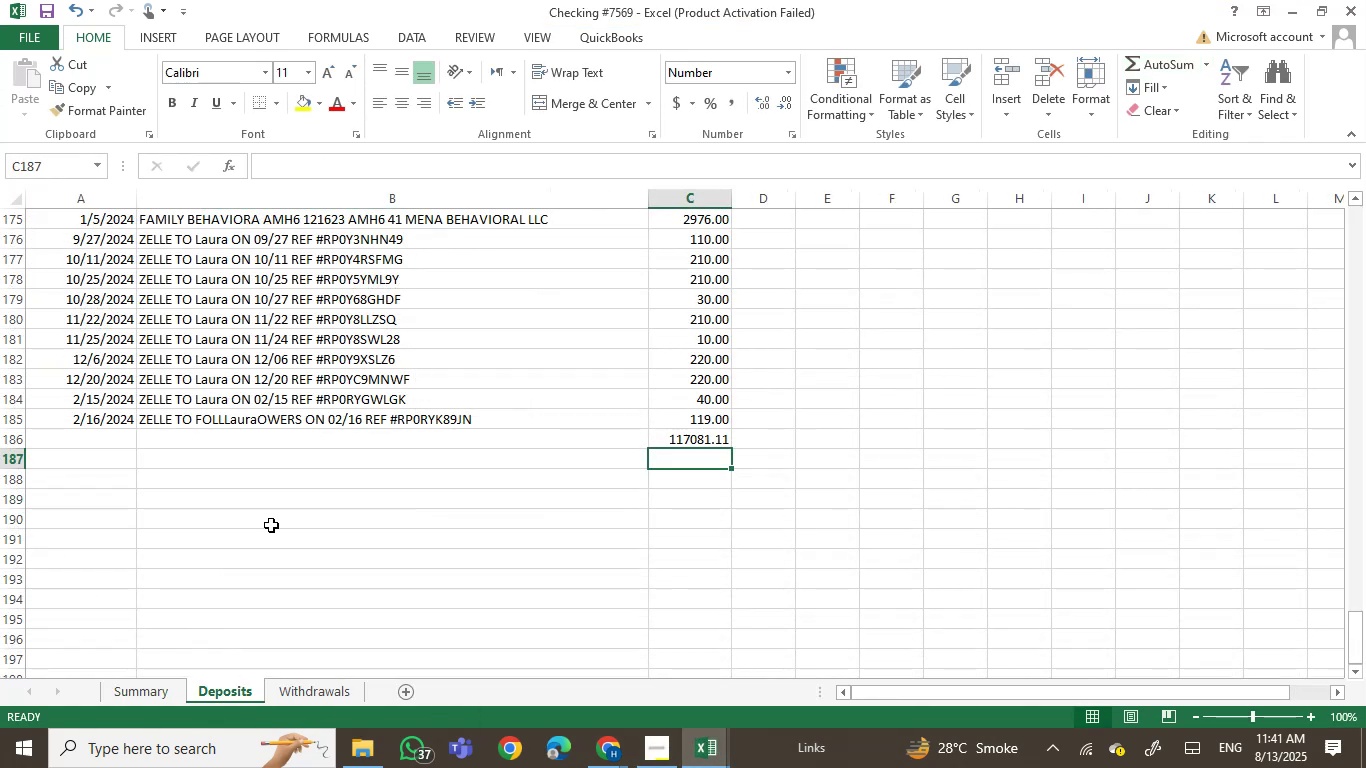 
scroll: coordinate [294, 536], scroll_direction: up, amount: 2.0
 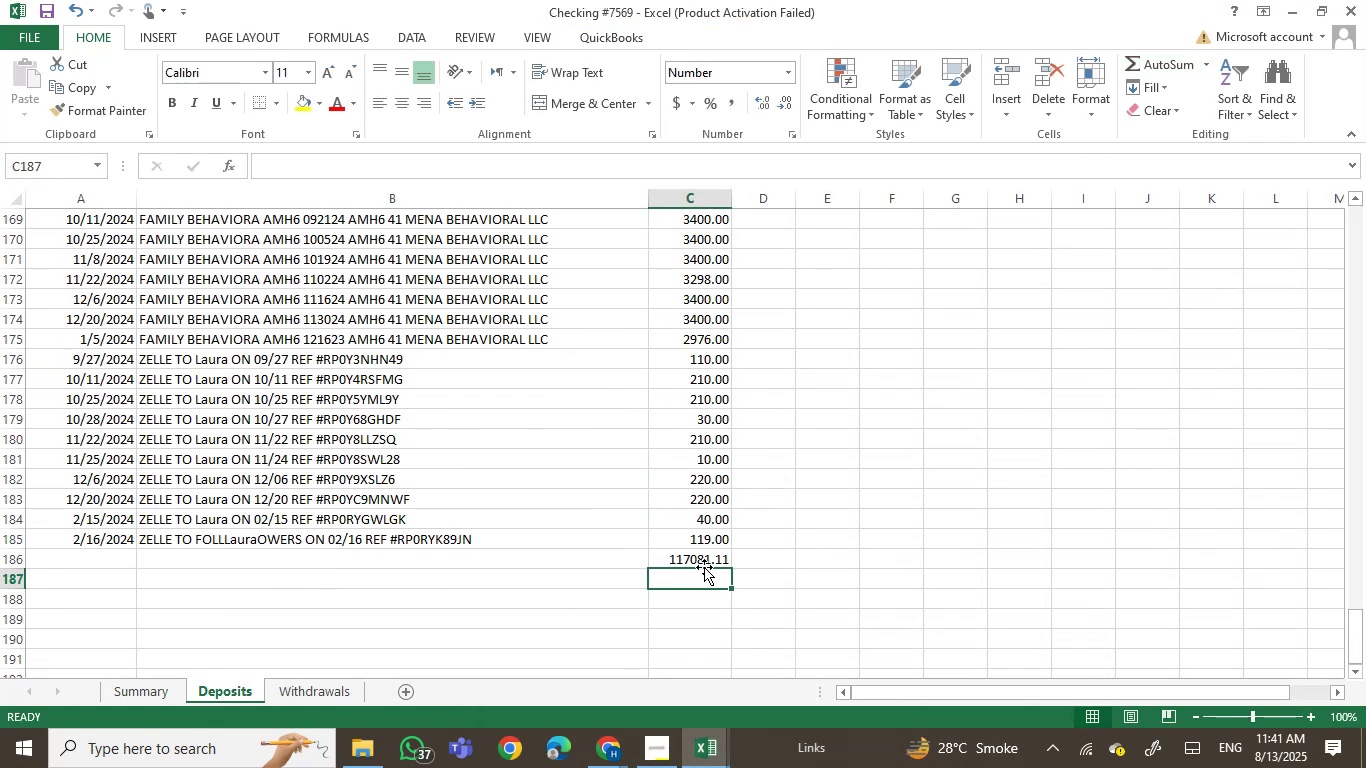 
left_click([702, 563])
 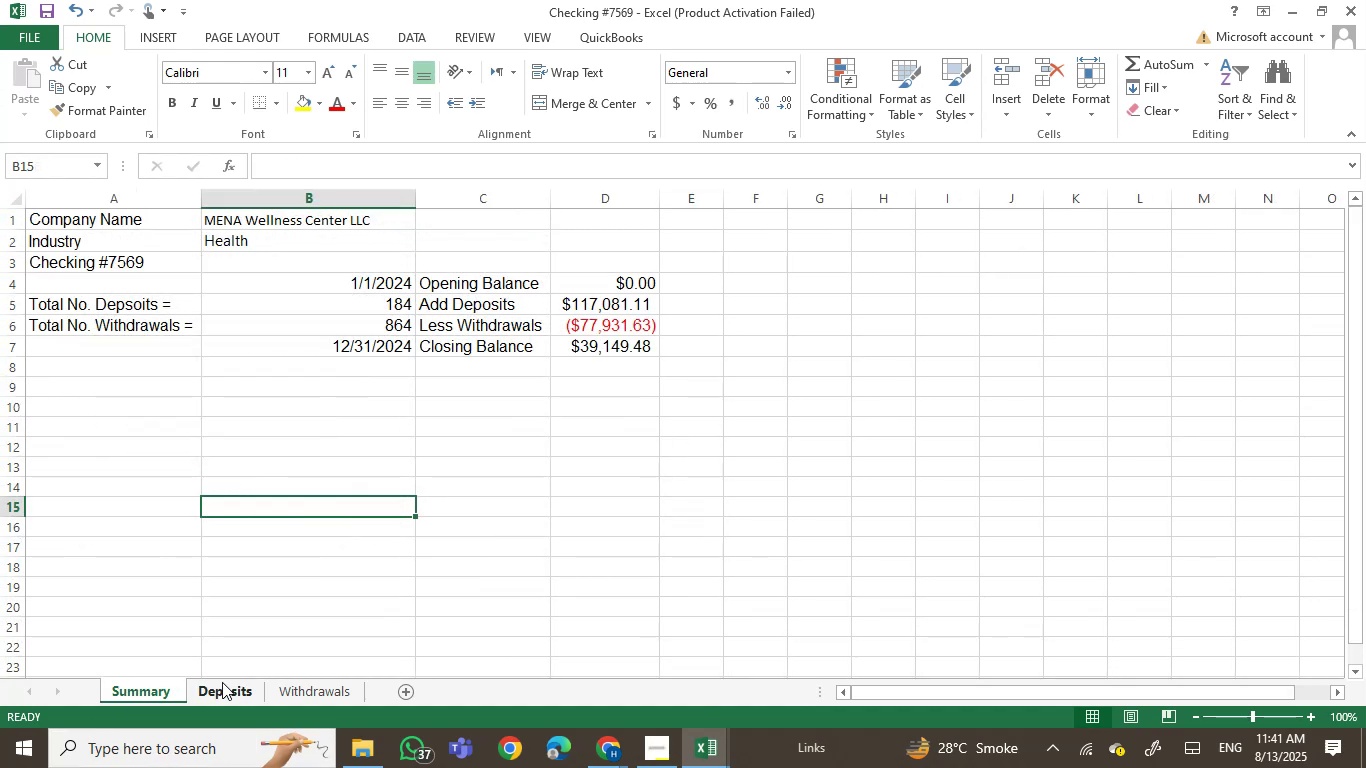 
left_click([236, 697])
 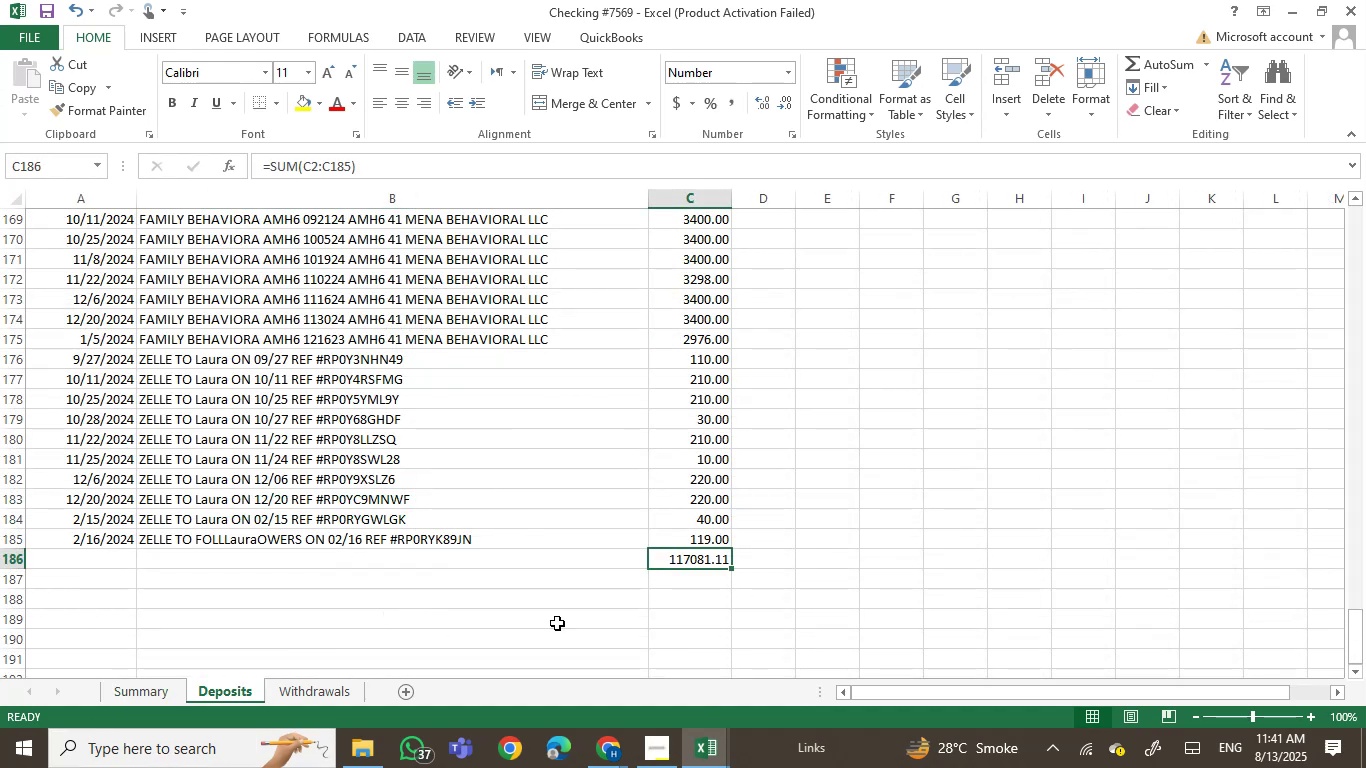 
key(Backspace)
 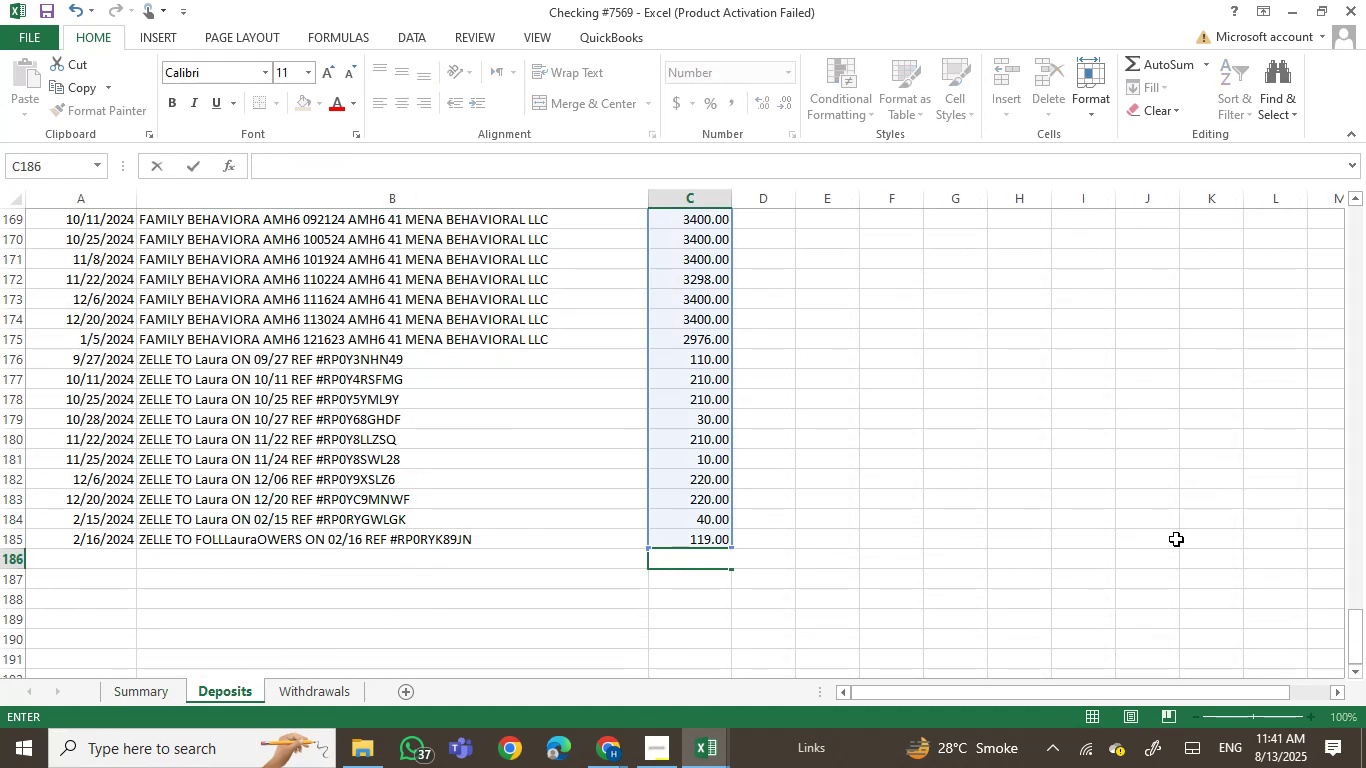 
left_click([1177, 539])
 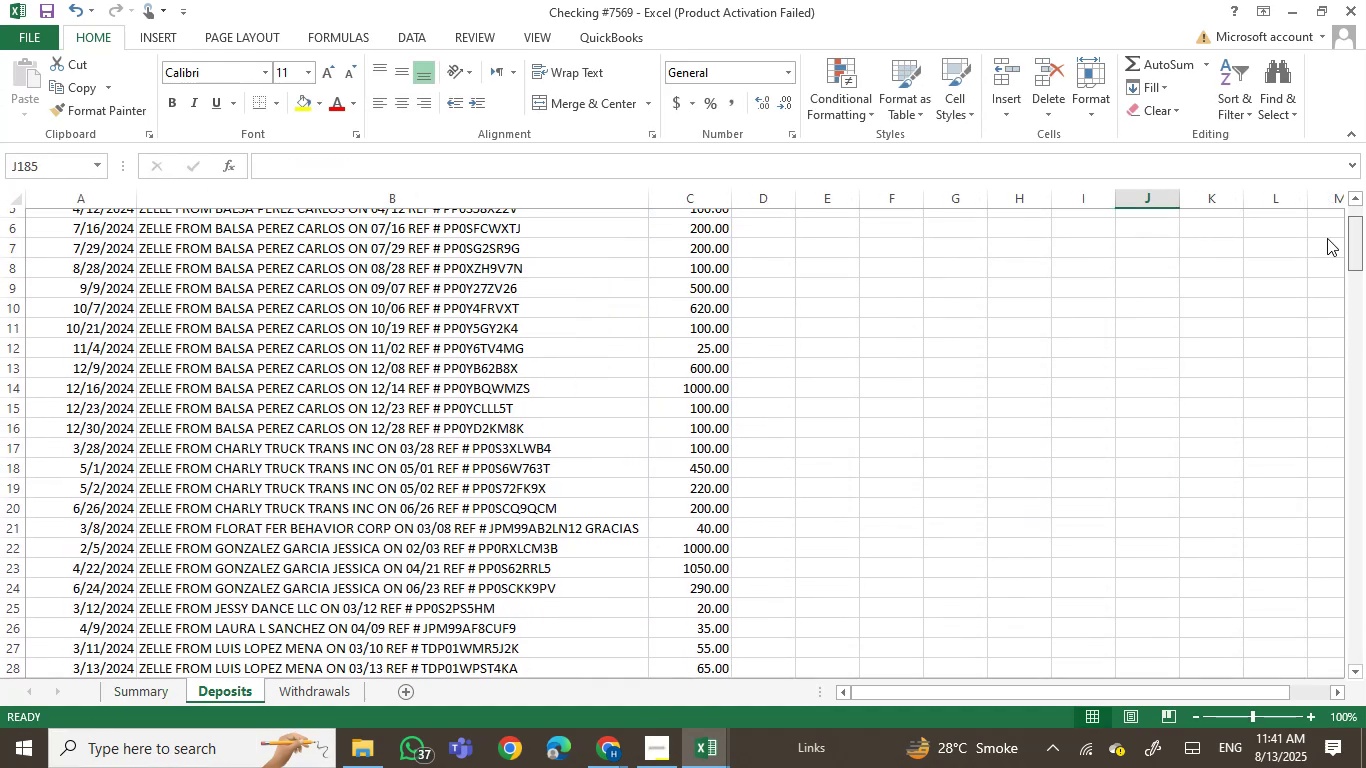 
scroll: coordinate [266, 418], scroll_direction: up, amount: 1.0
 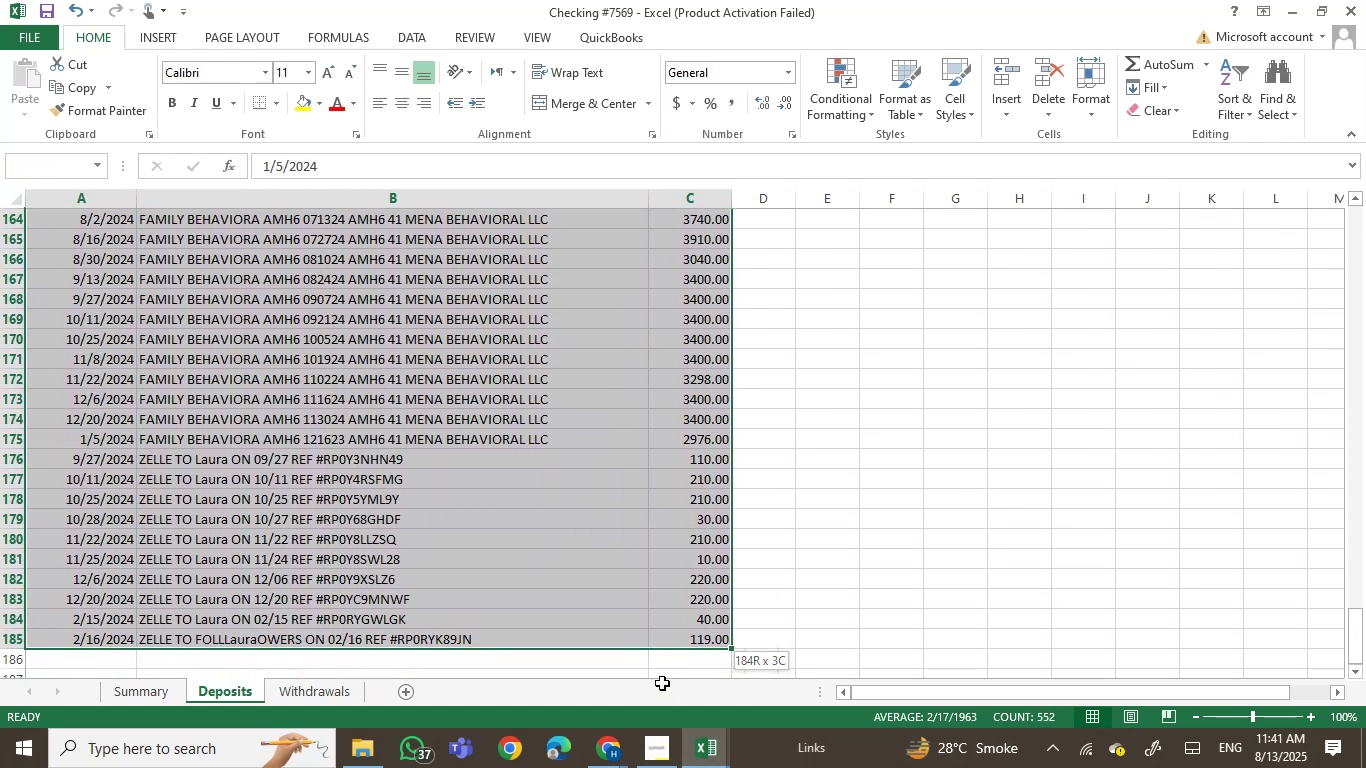 
wait(6.48)
 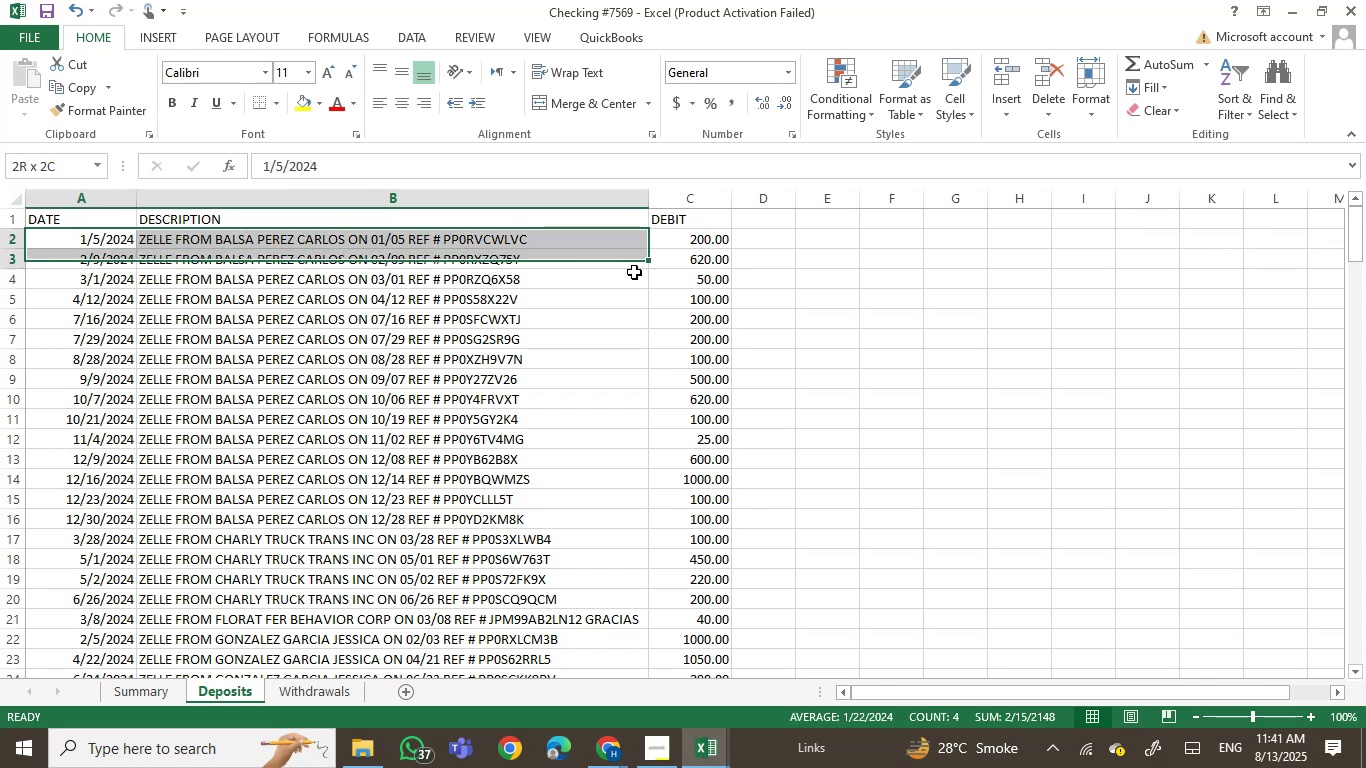 
key(Control+C)
 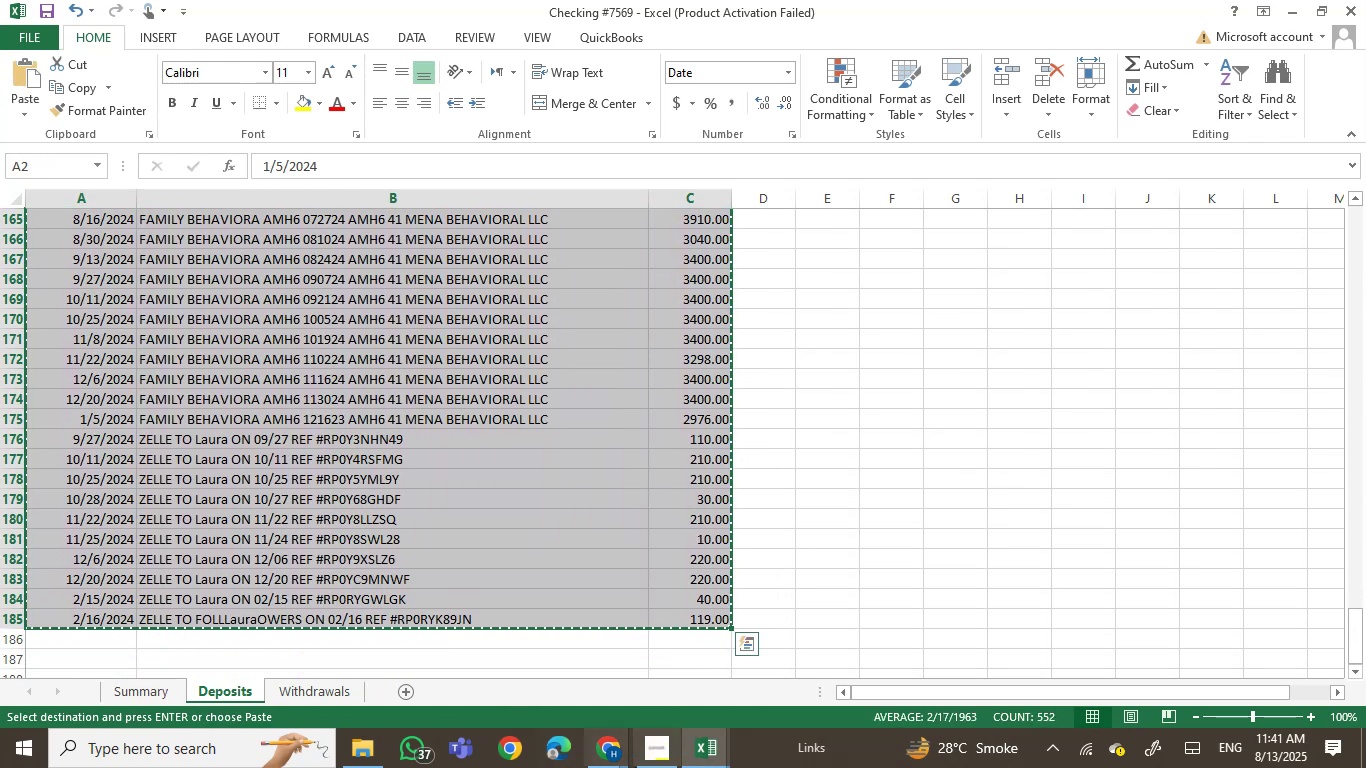 
left_click([704, 763])
 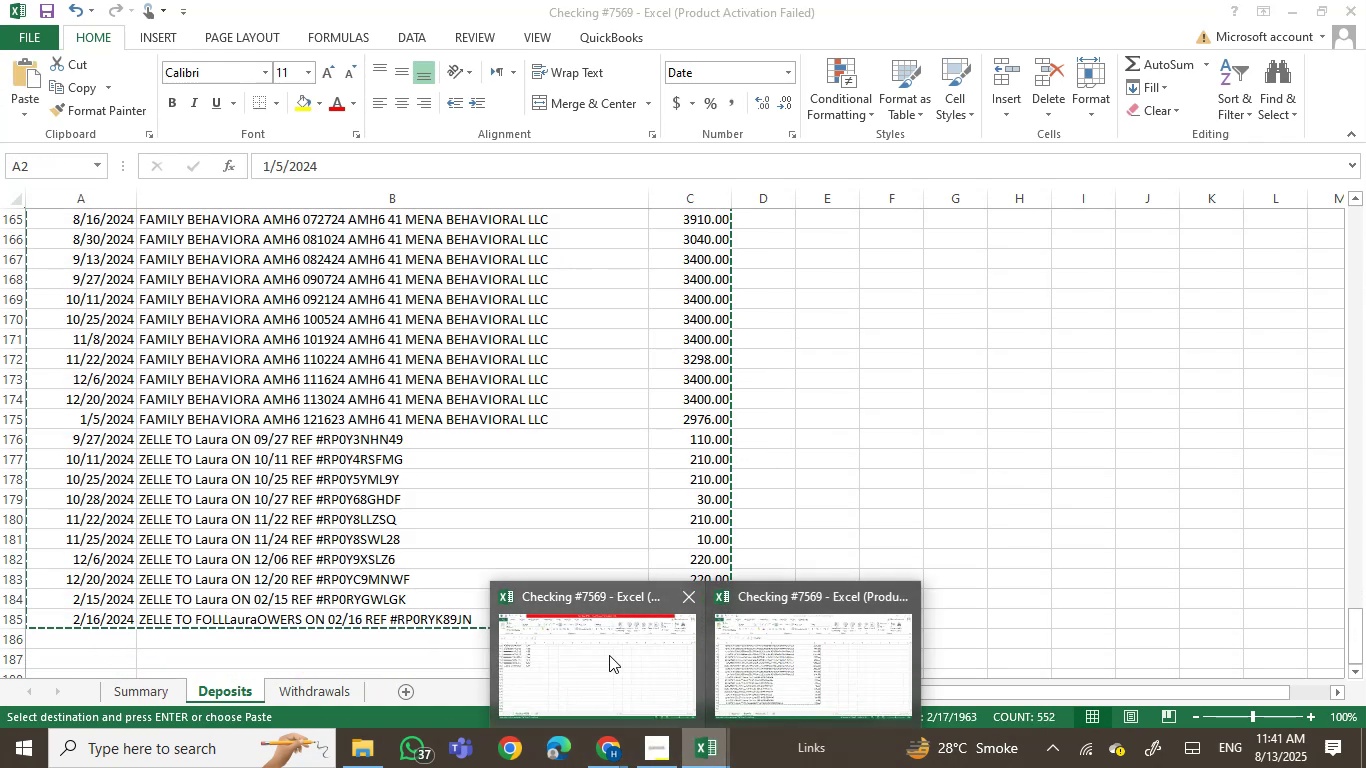 
left_click([609, 655])
 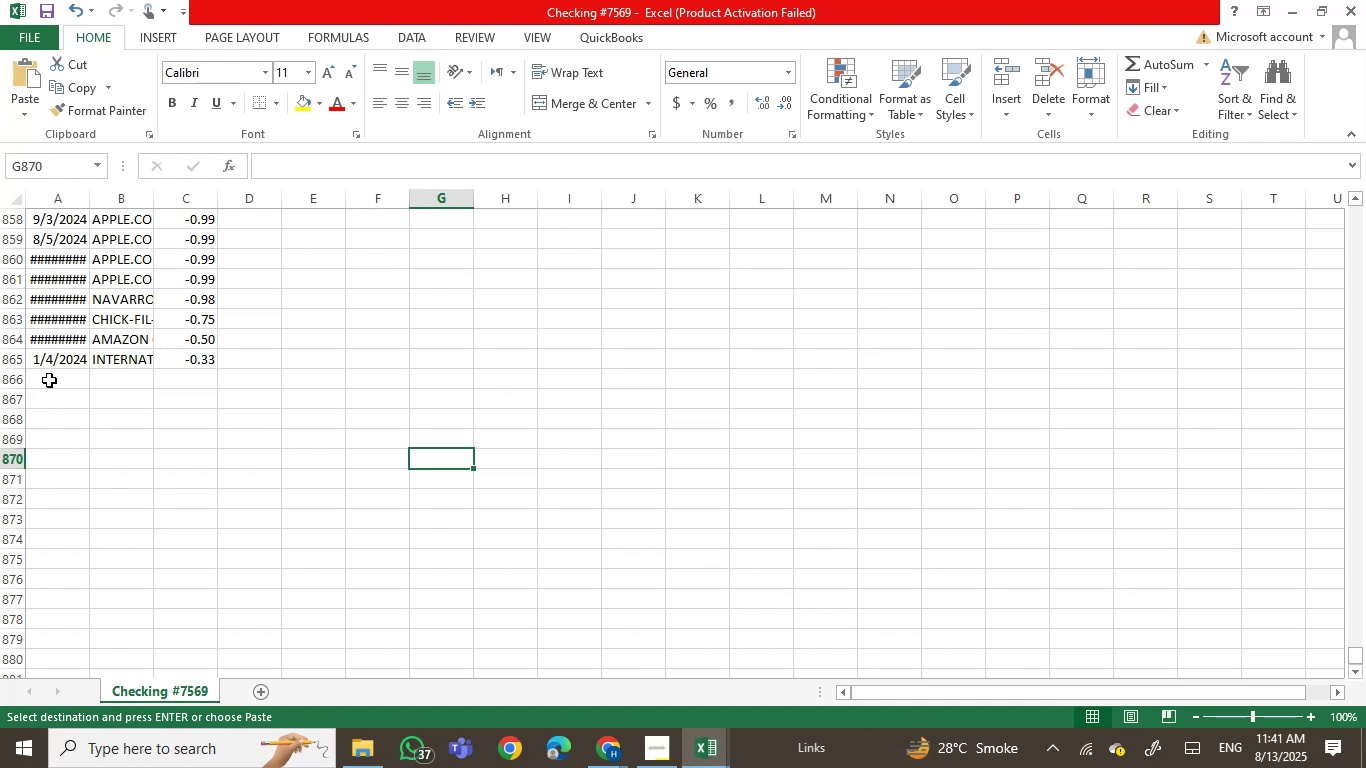 
left_click([50, 378])
 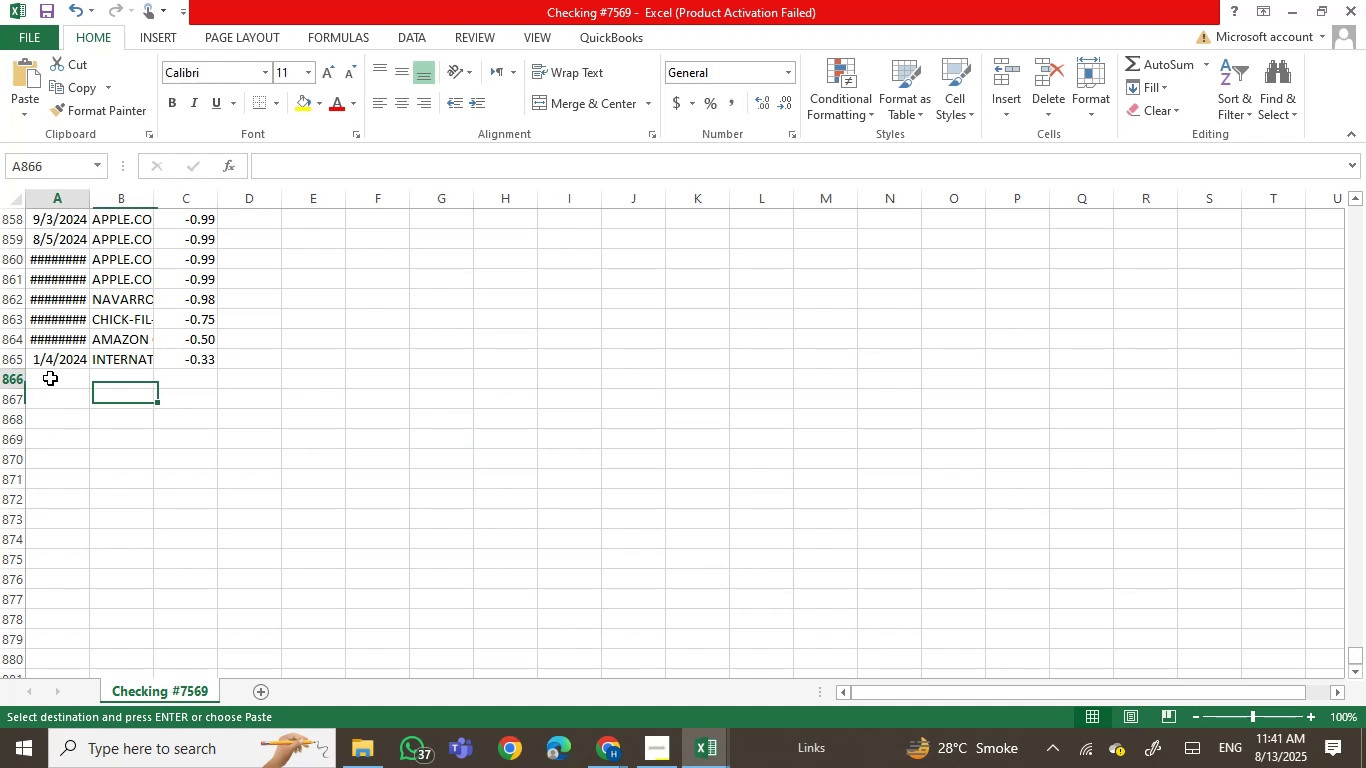 
key(Control+V)
 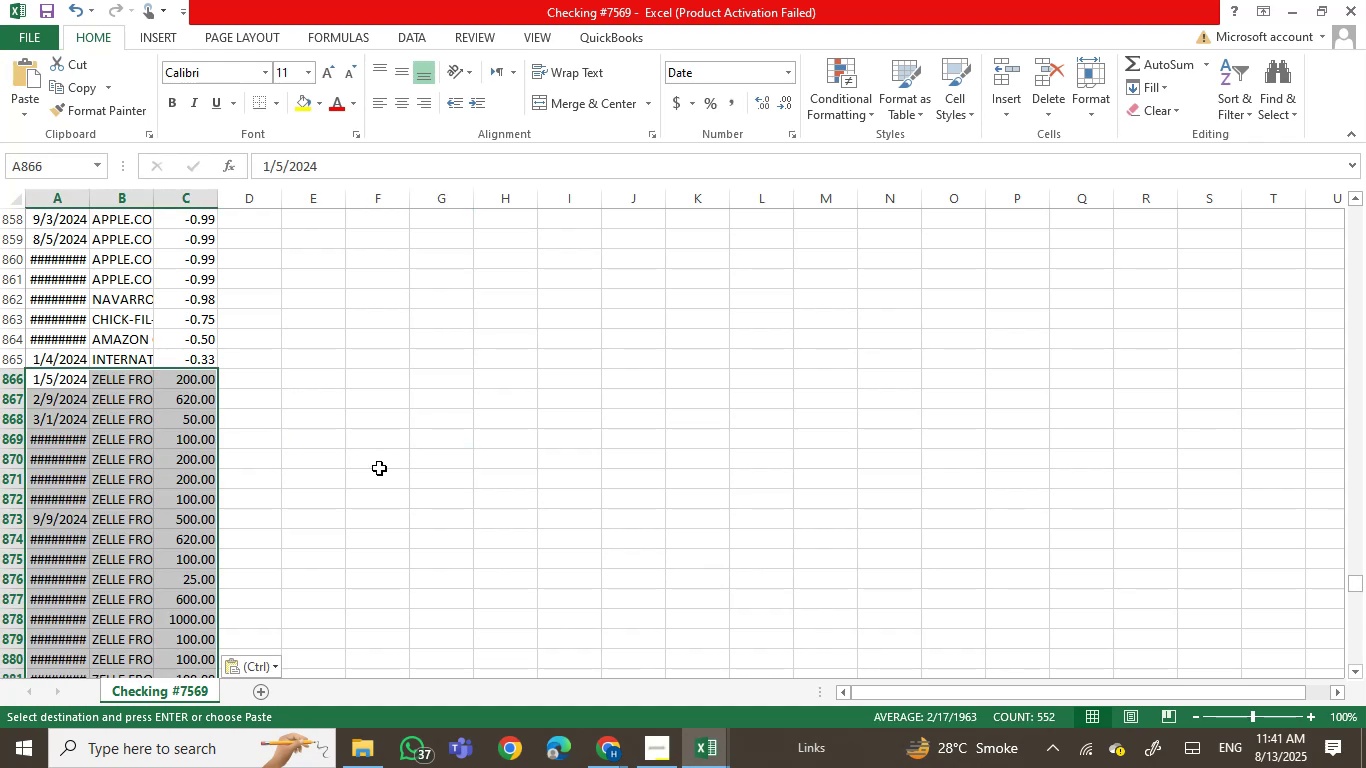 
left_click([386, 472])
 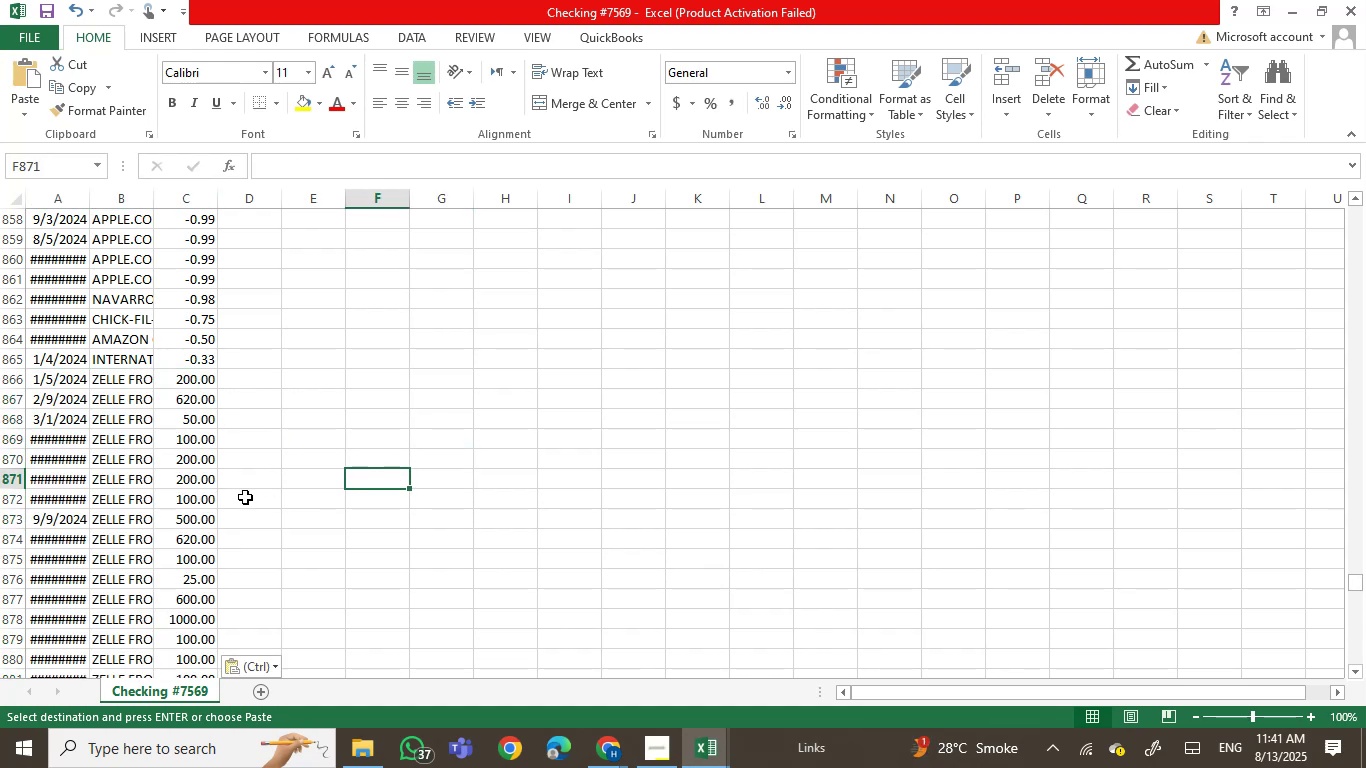 
key(Control+S)
 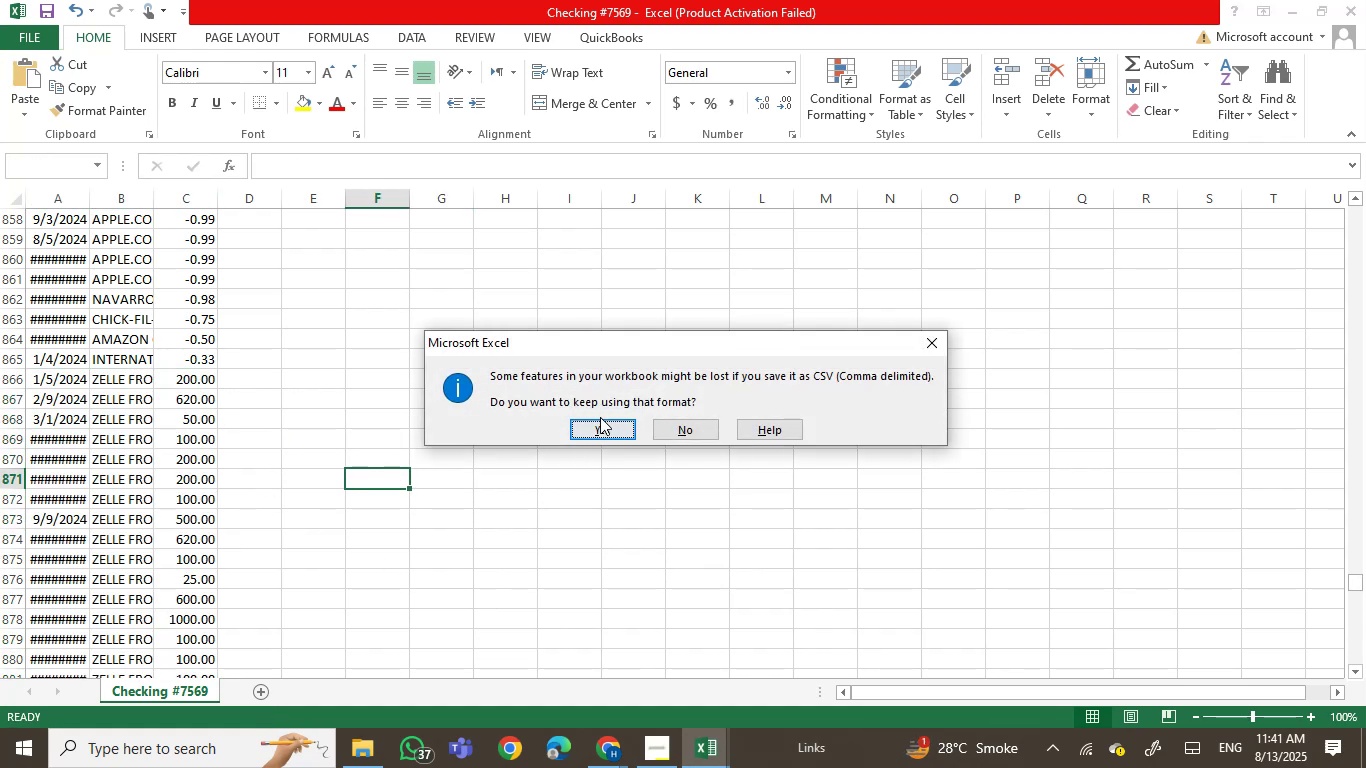 
double_click([608, 429])
 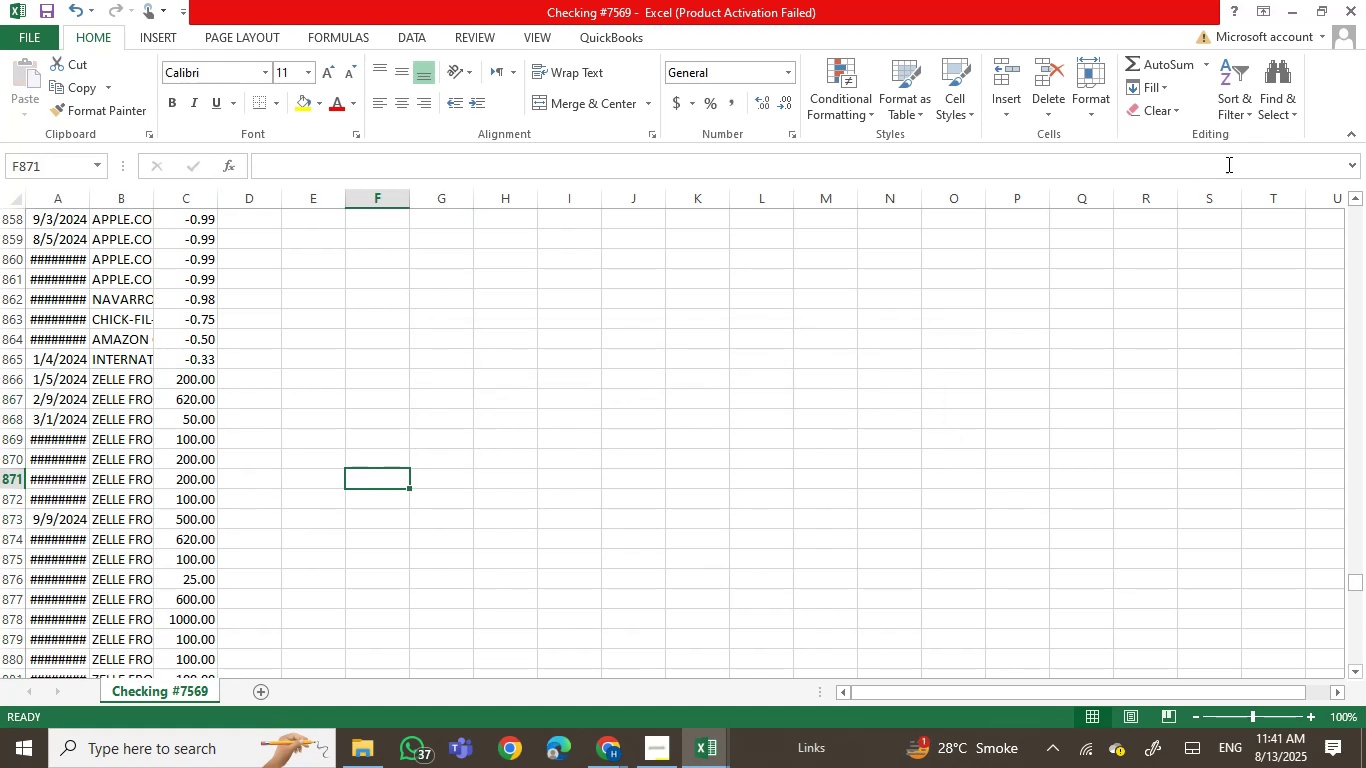 
left_click([1351, 0])
 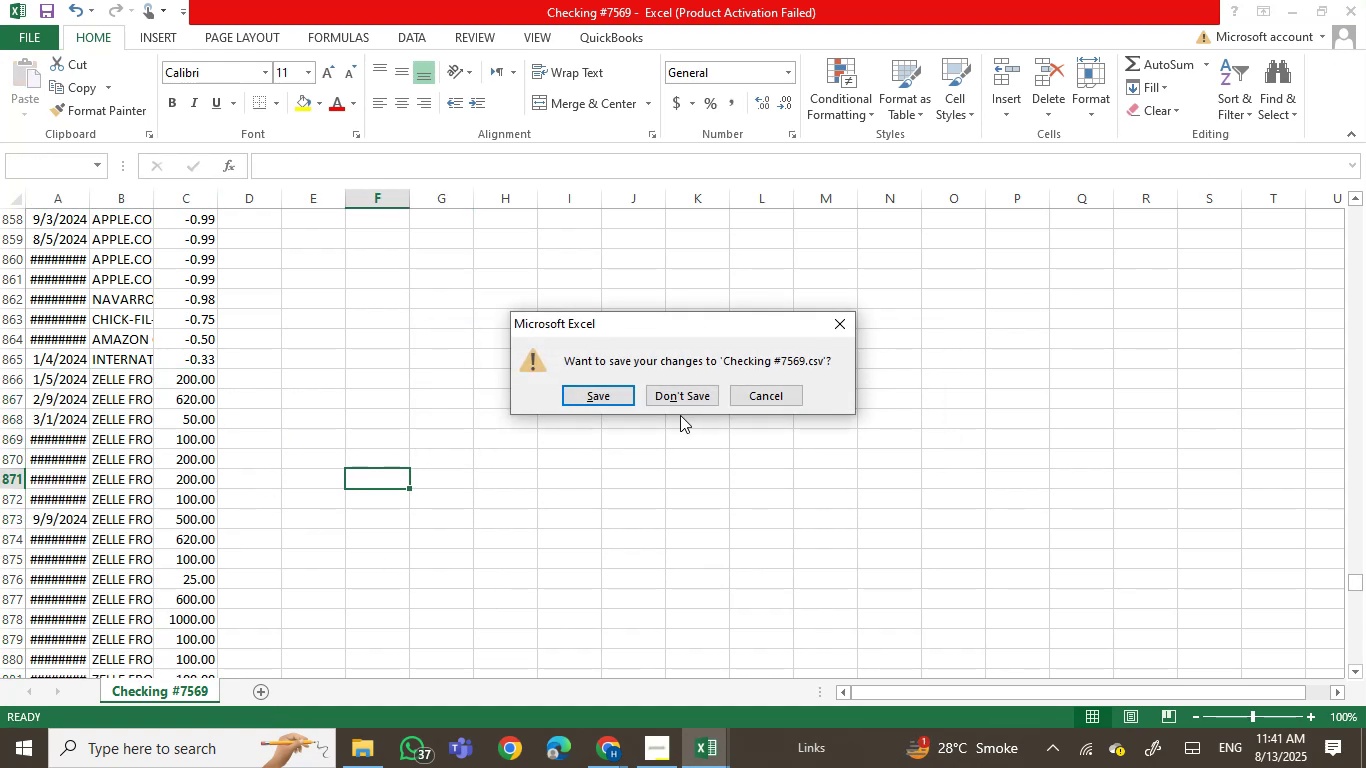 
left_click([675, 405])
 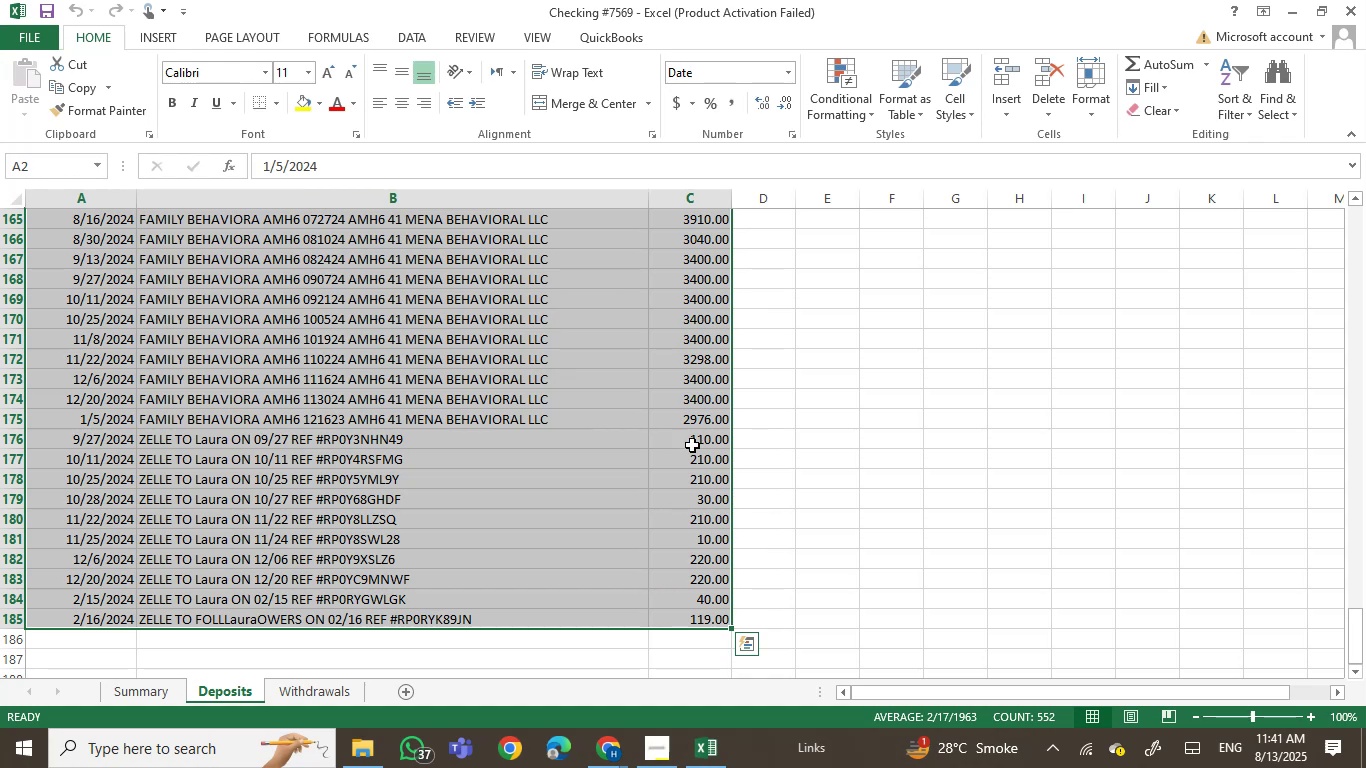 
left_click([910, 445])
 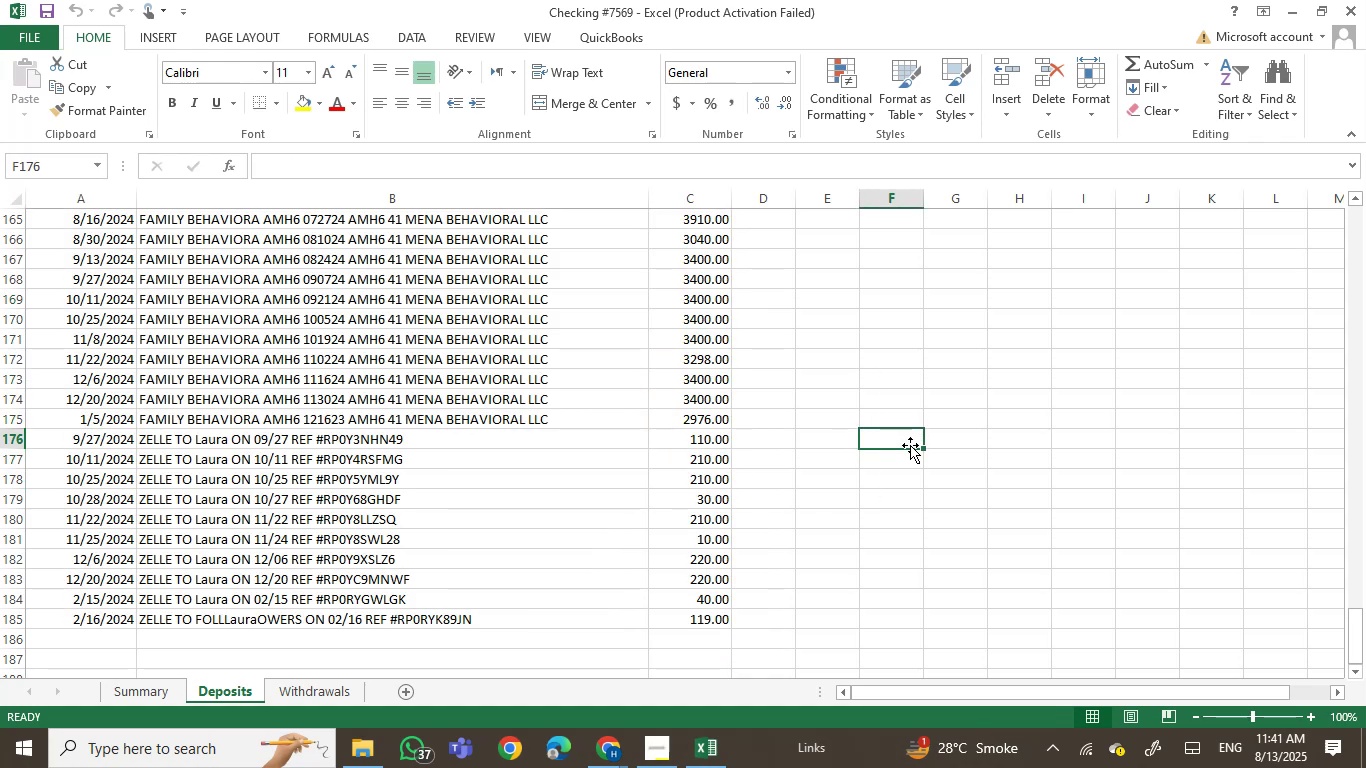 
key(Control+S)
 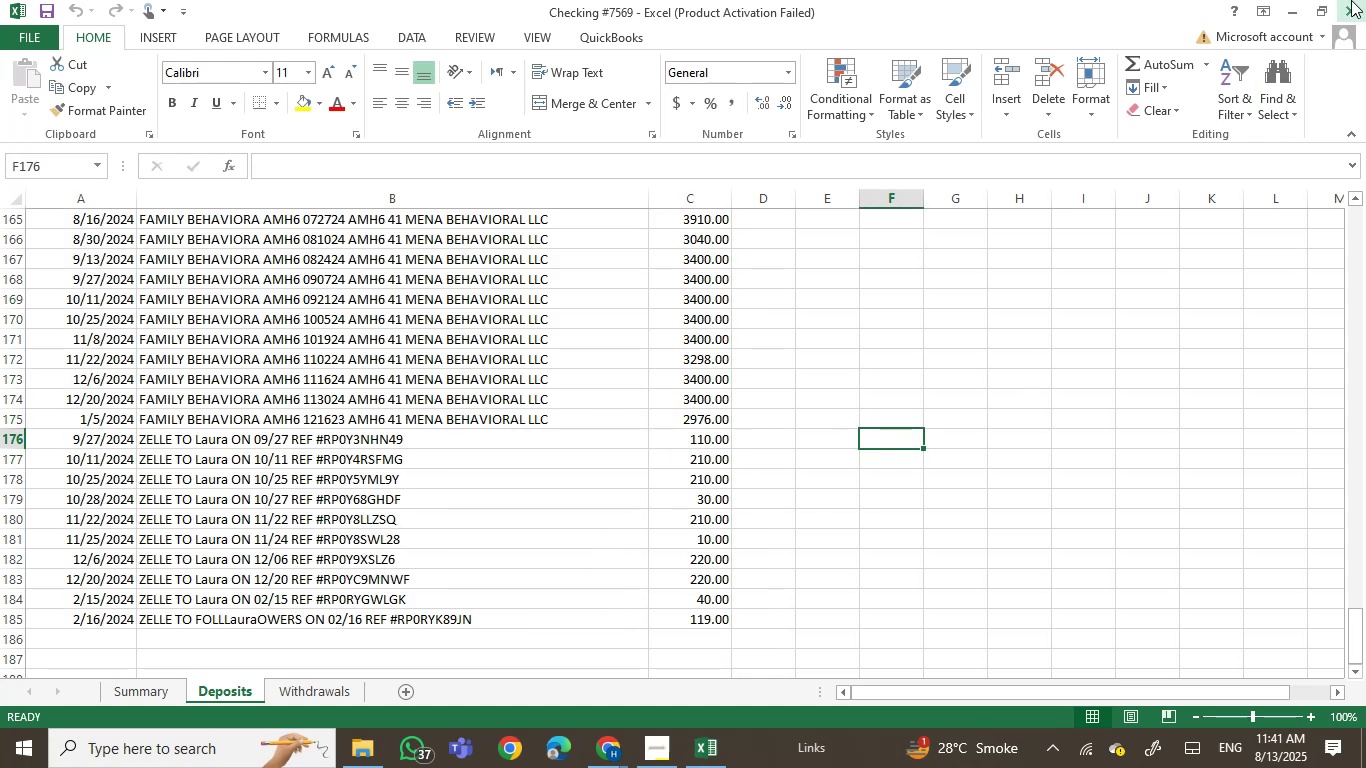 
left_click([1354, 5])
 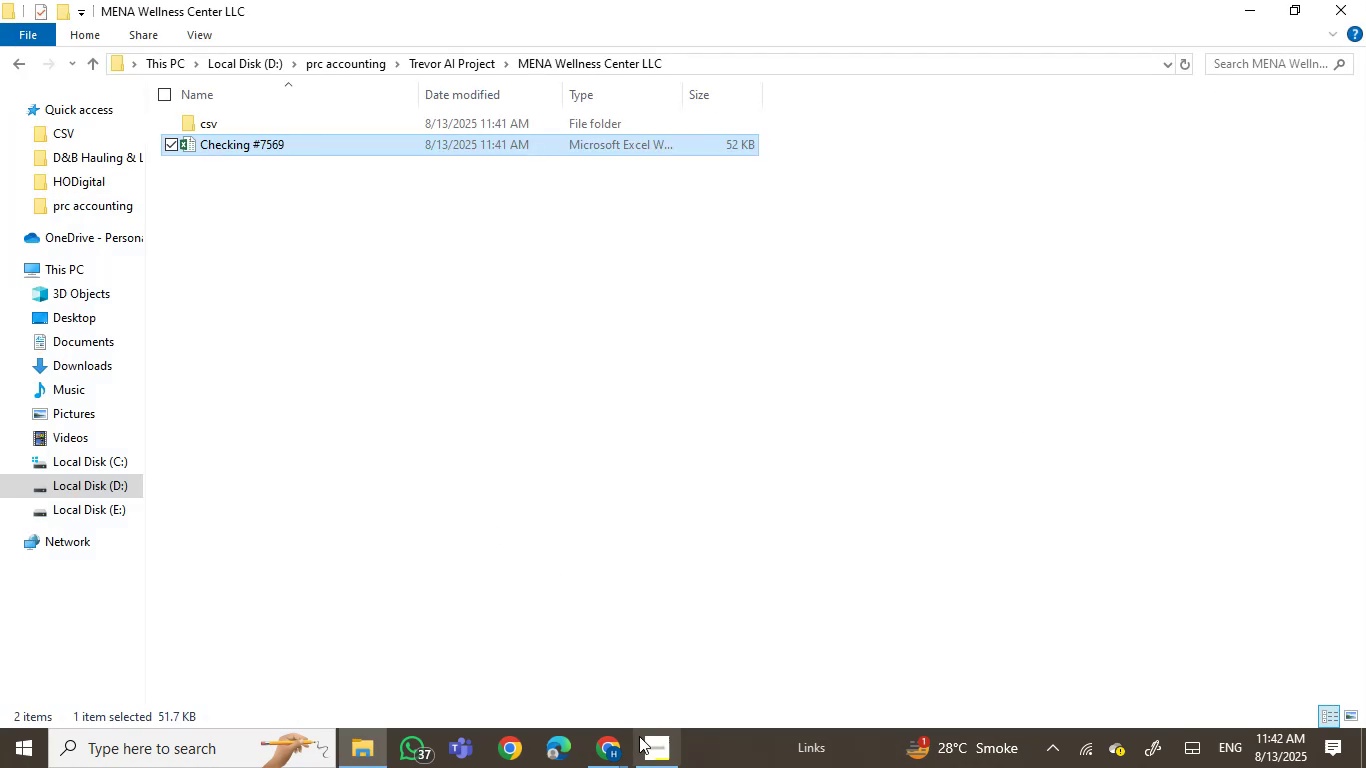 
left_click([609, 745])
 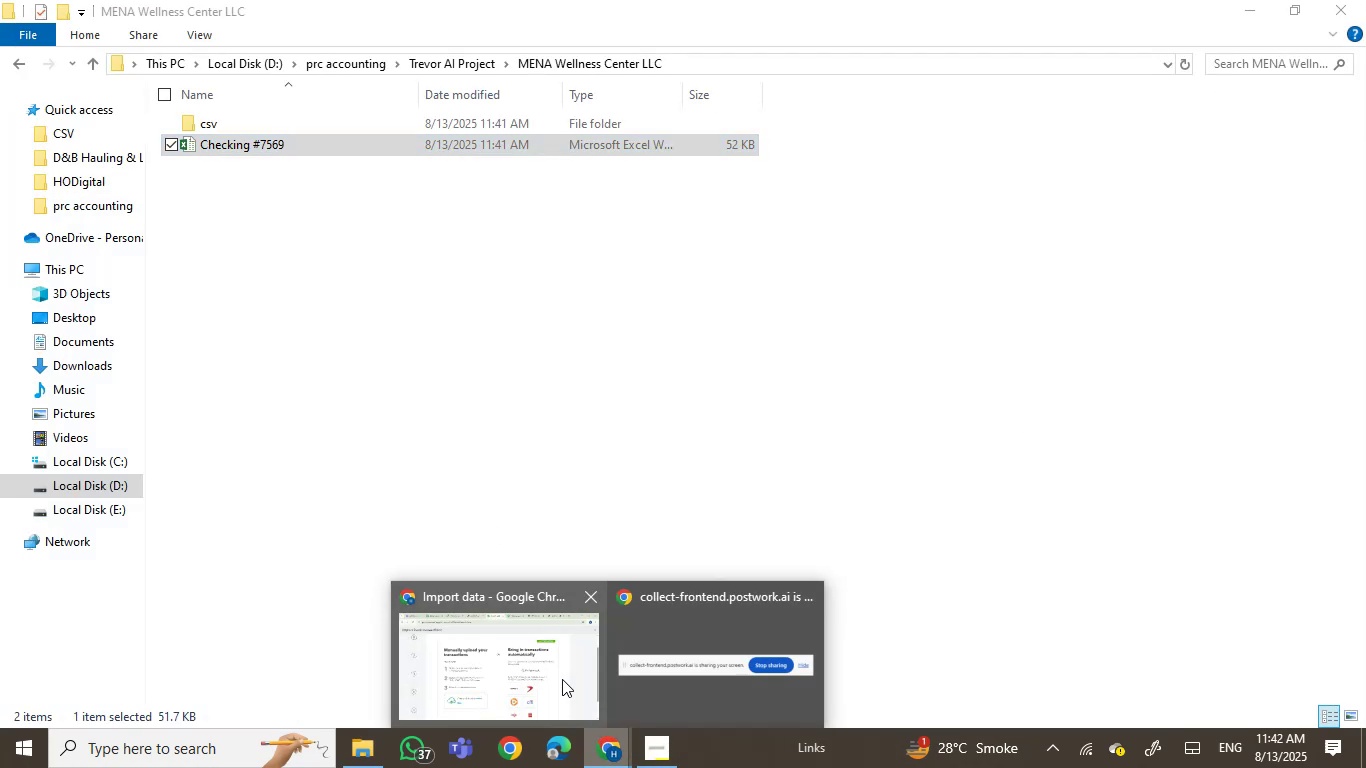 
left_click([544, 661])
 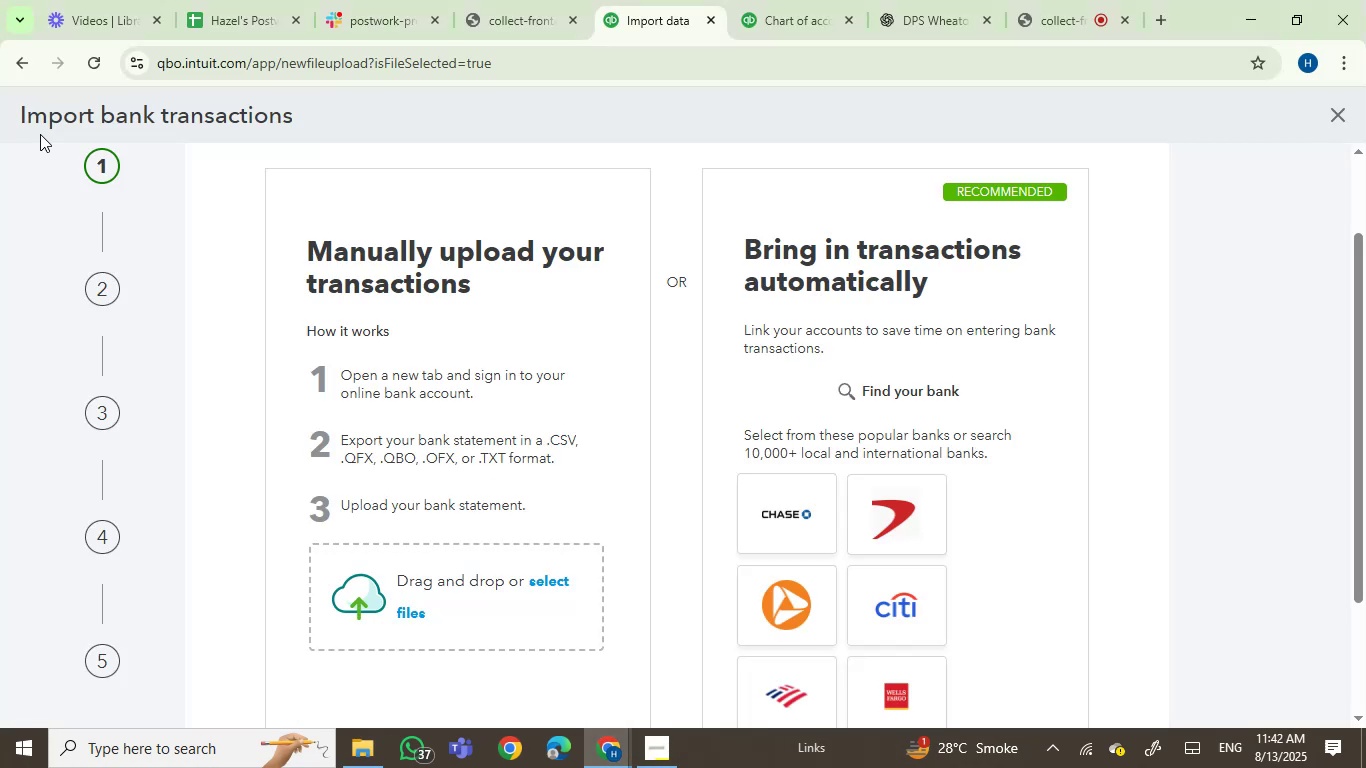 
left_click([19, 67])
 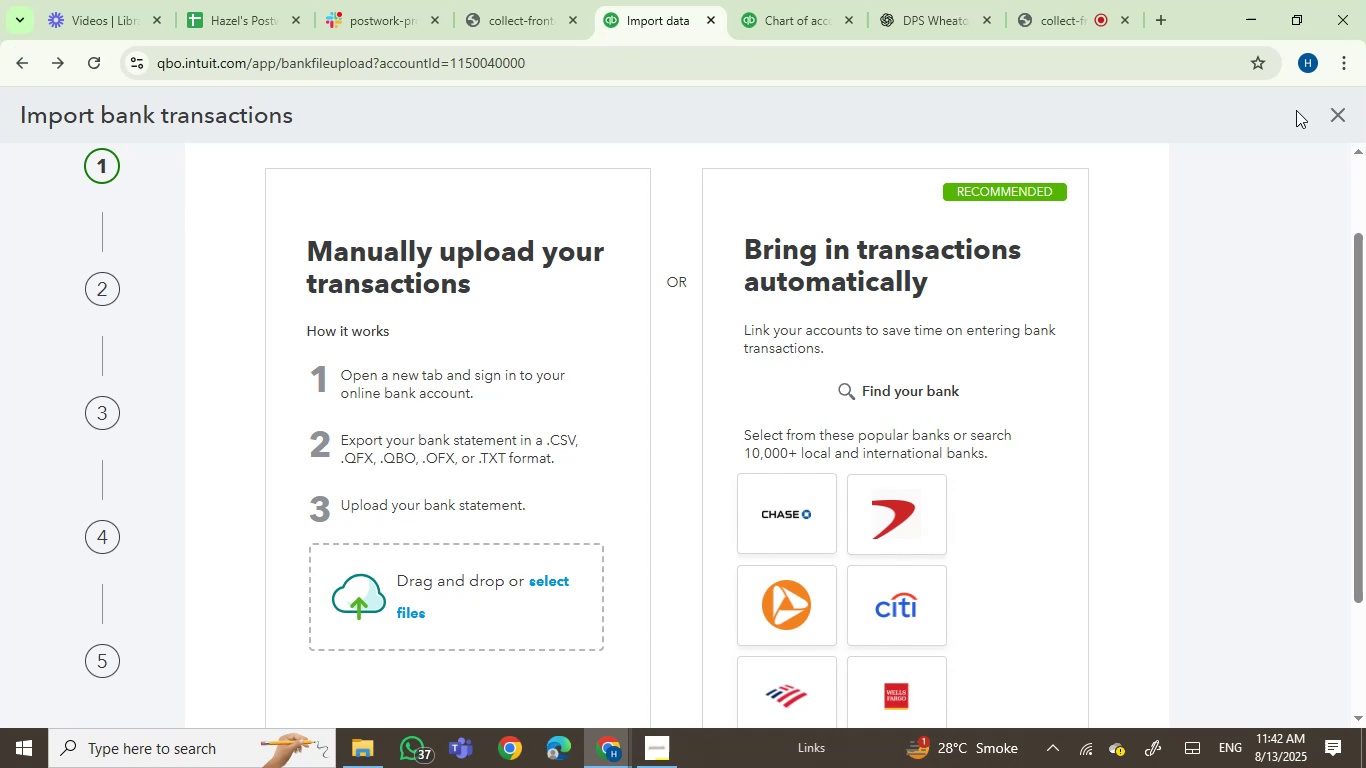 
left_click([1343, 111])
 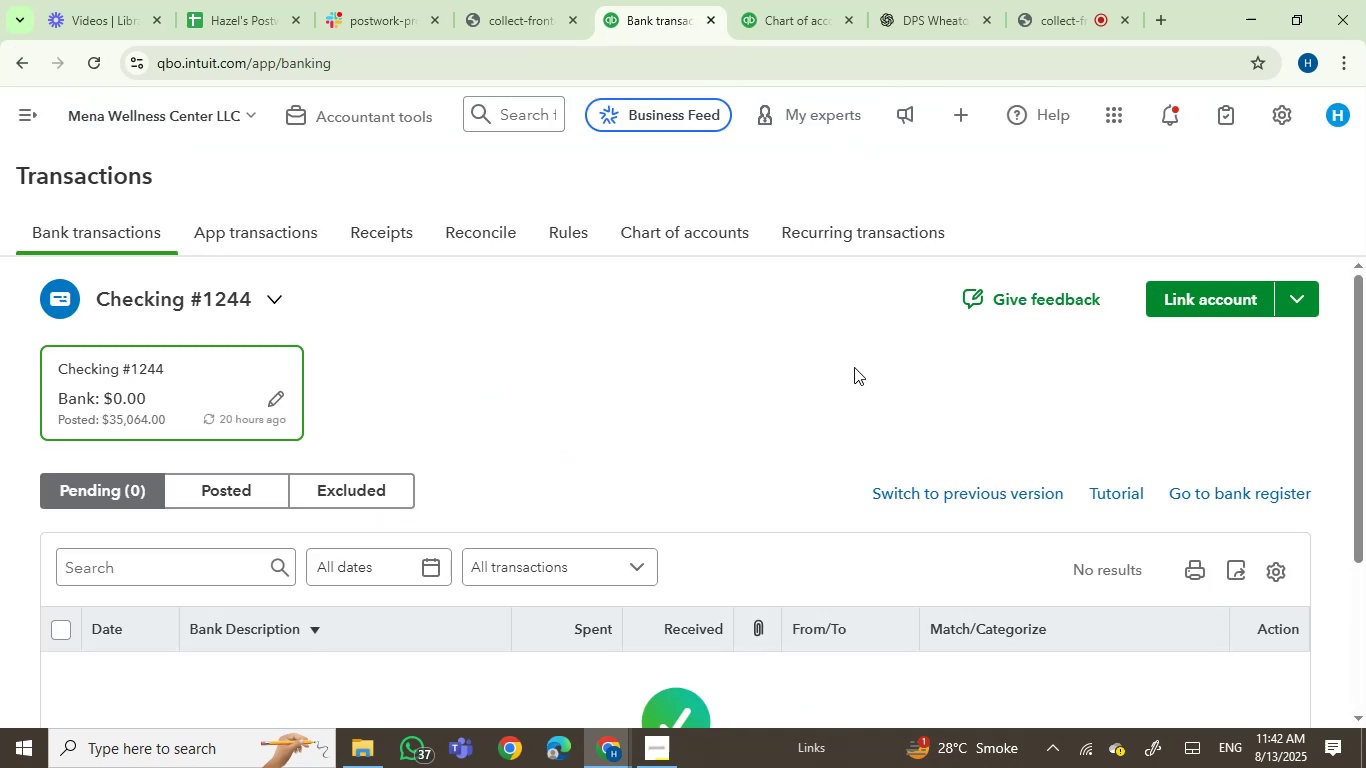 
wait(6.32)
 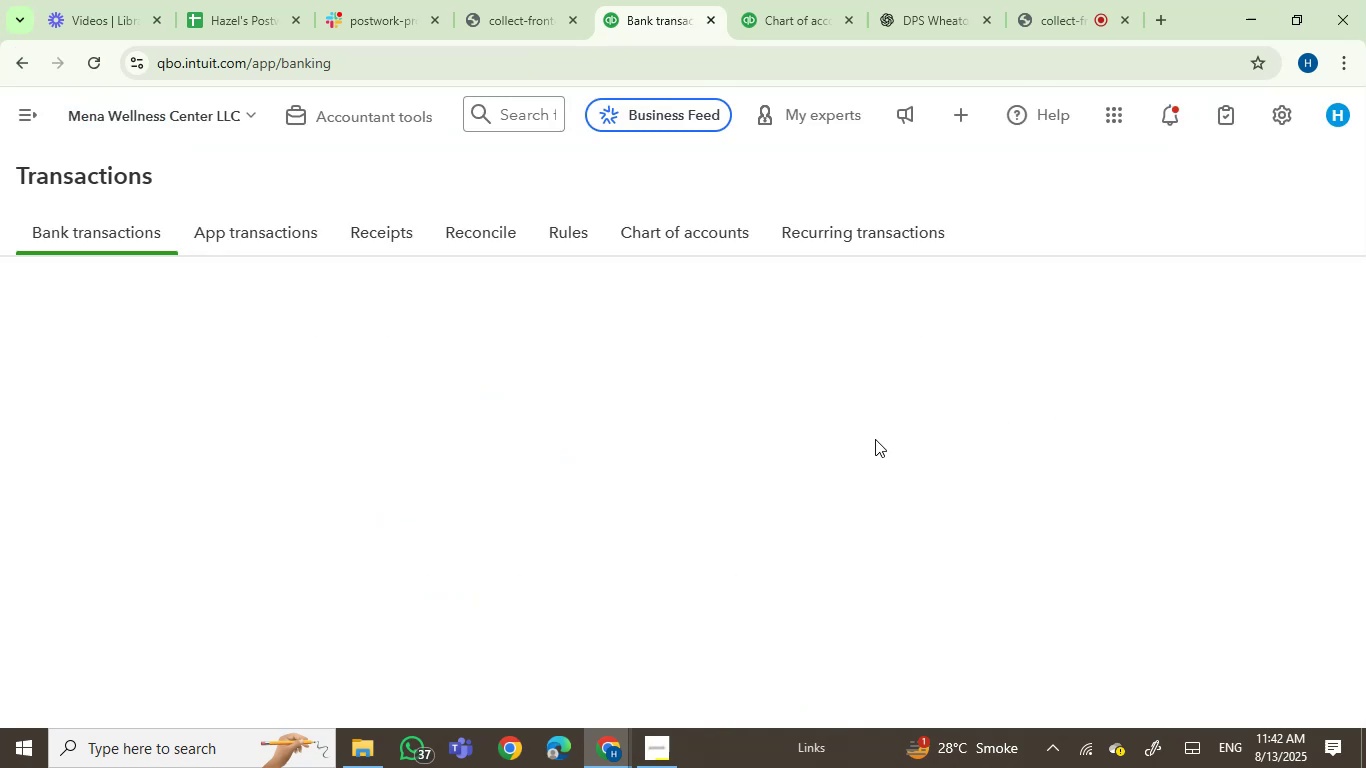 
left_click([1290, 121])
 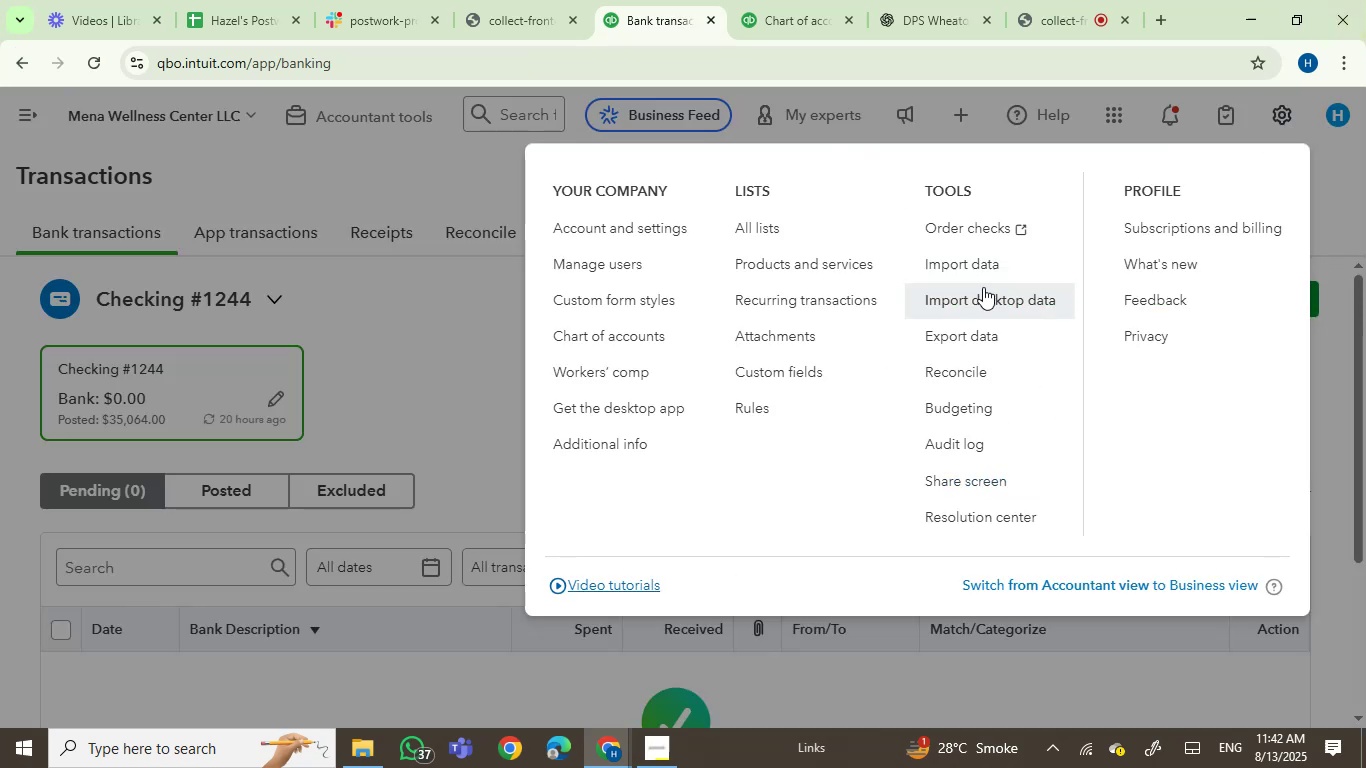 
left_click([961, 266])
 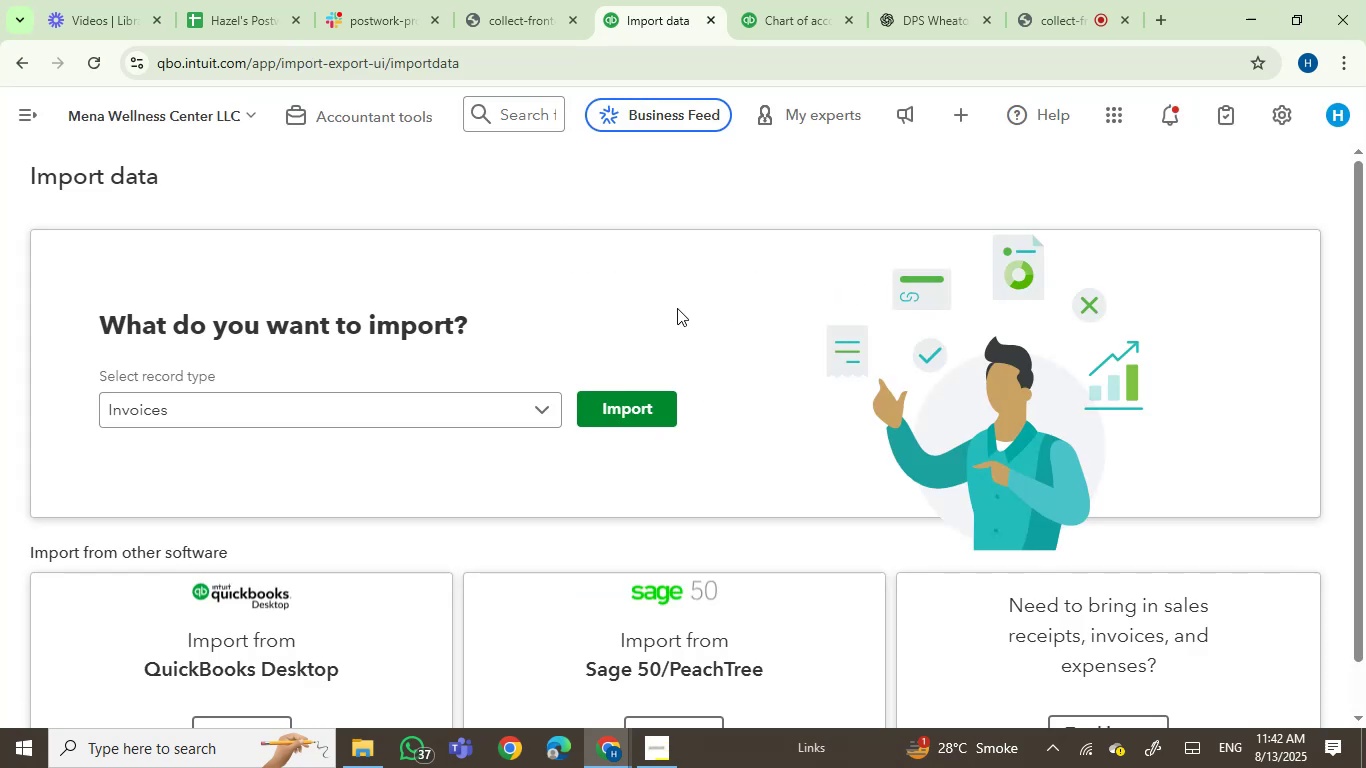 
left_click([456, 402])
 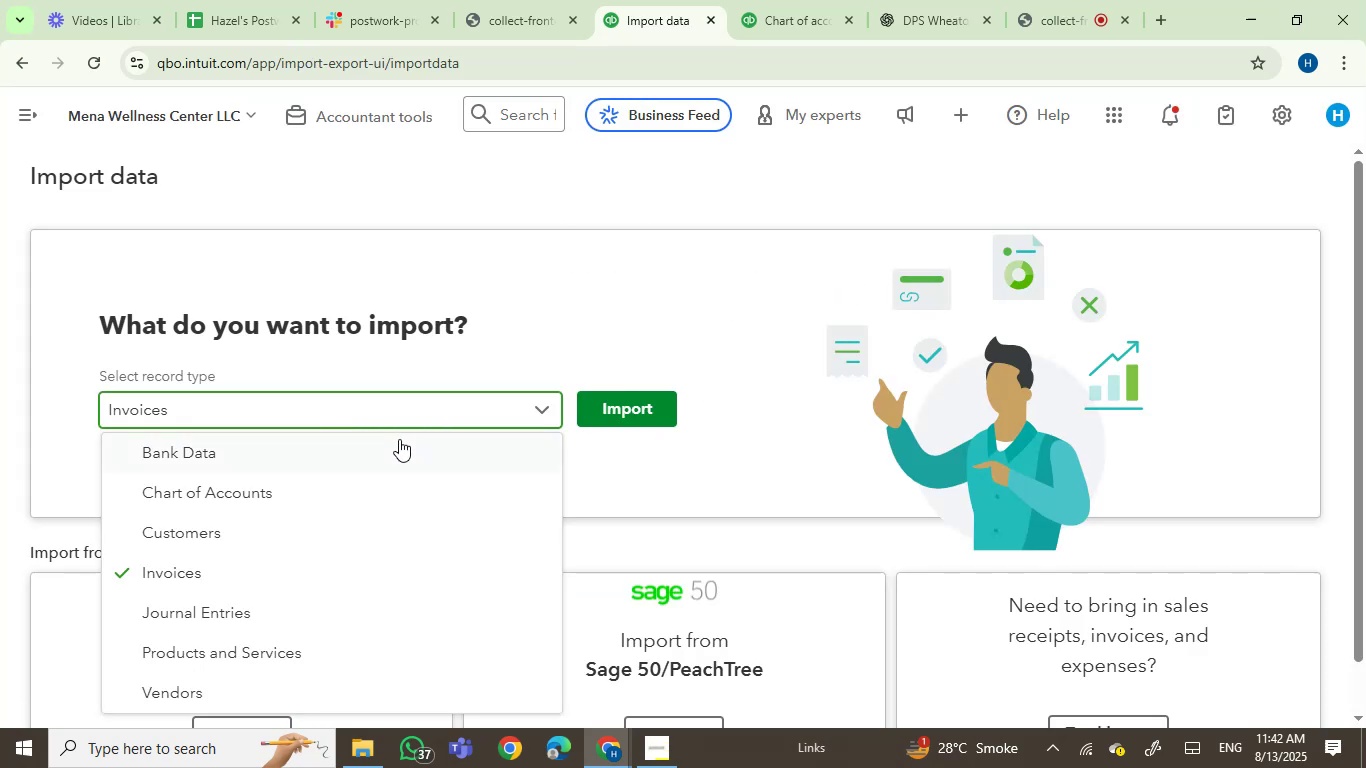 
left_click([389, 452])
 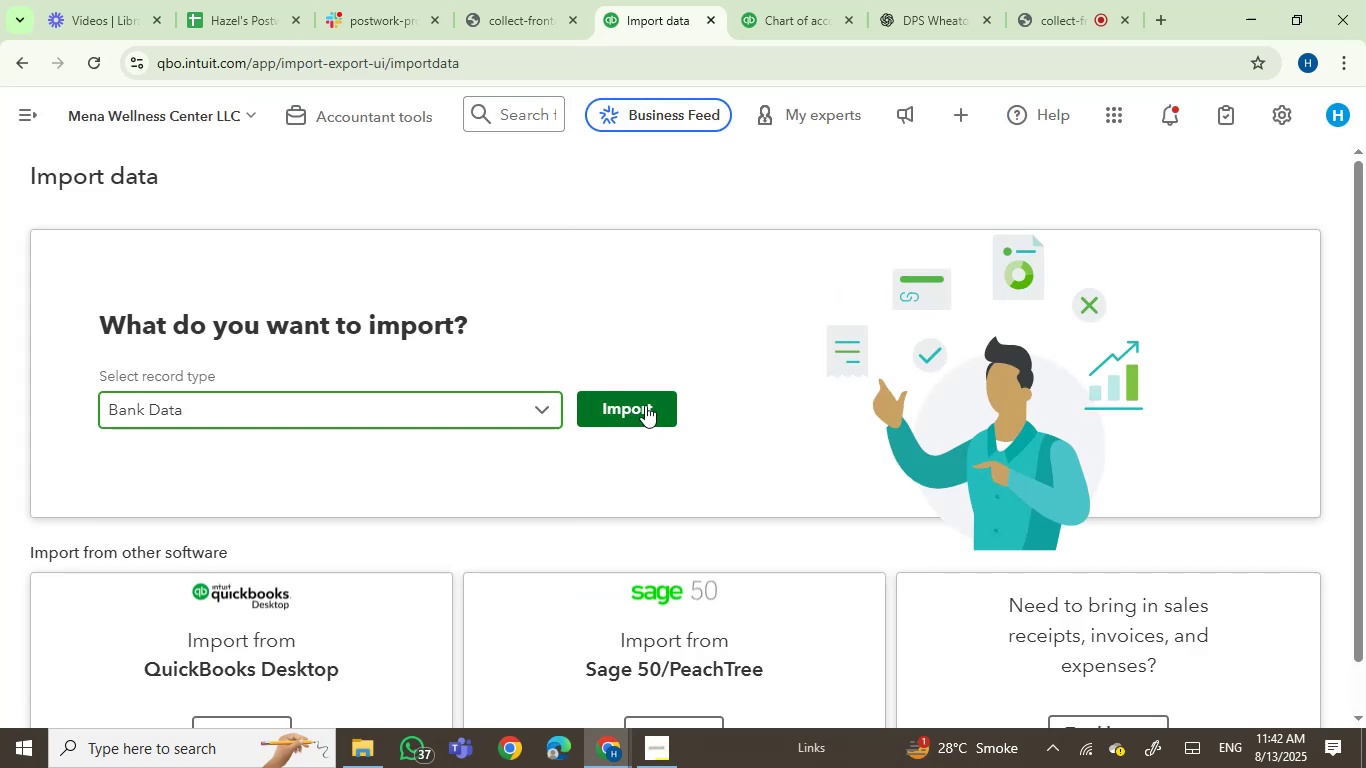 
double_click([653, 403])
 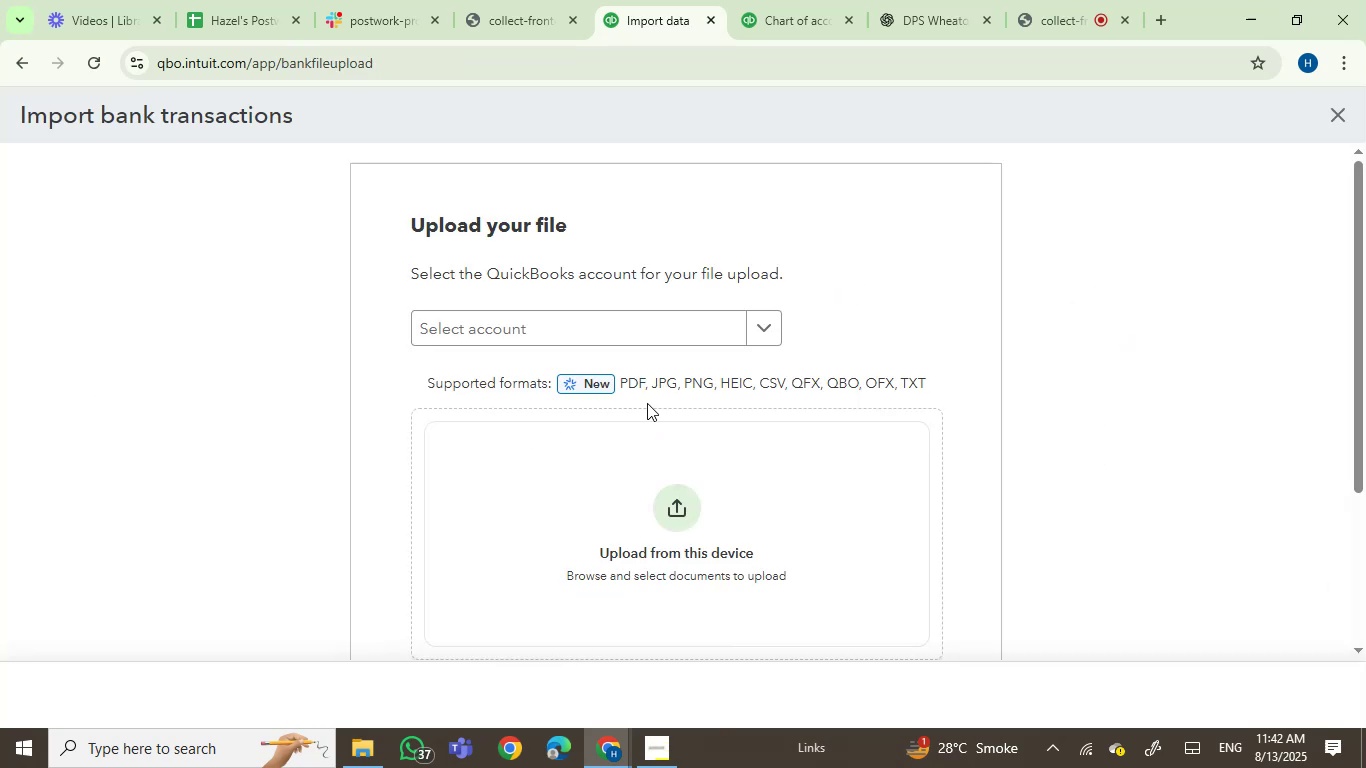 
left_click([502, 319])
 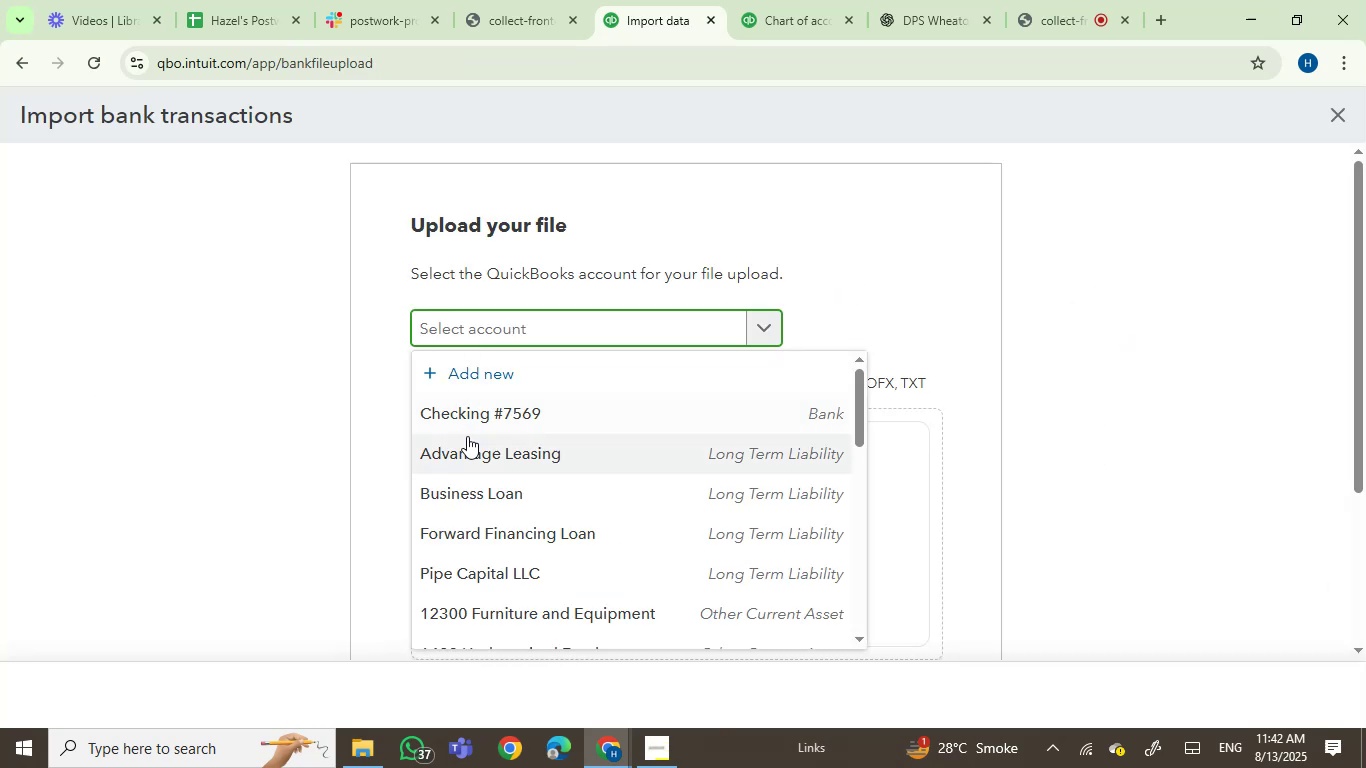 
left_click([477, 421])
 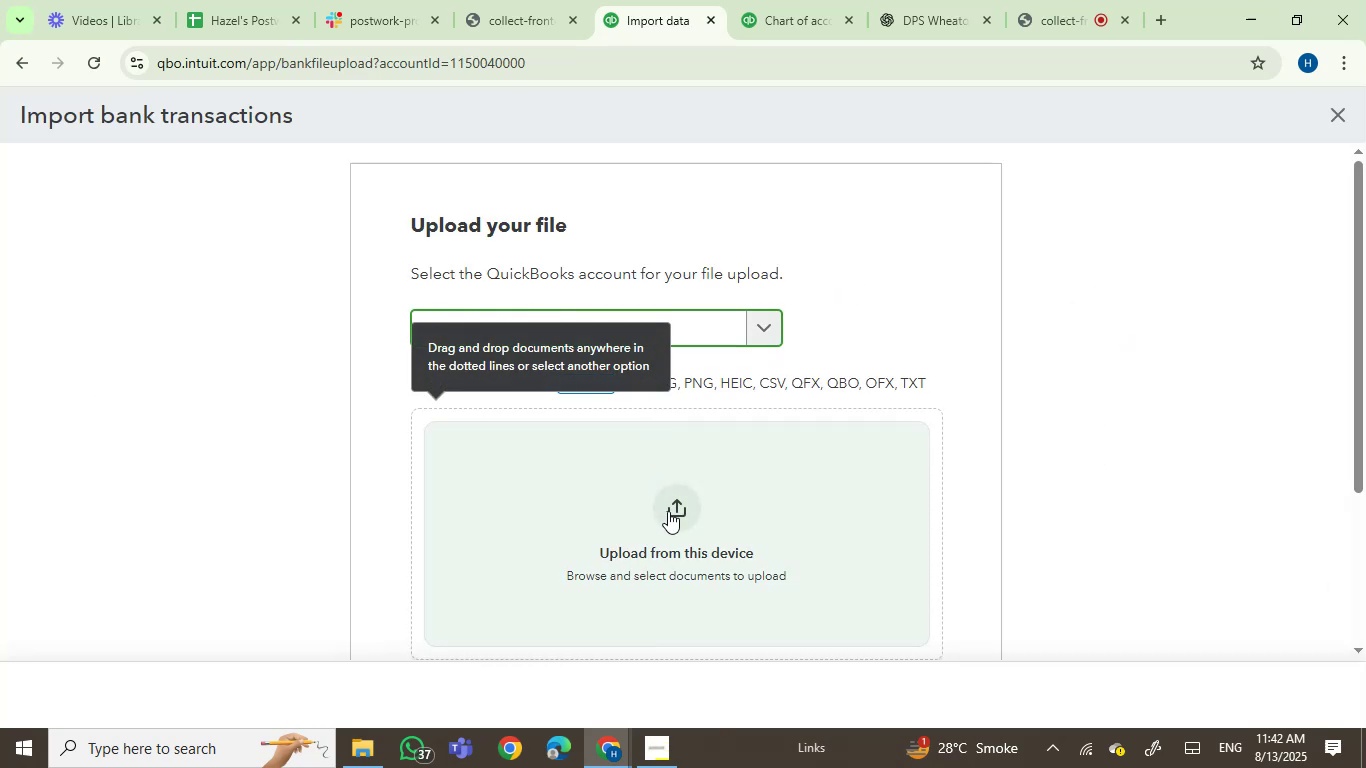 
left_click([672, 508])
 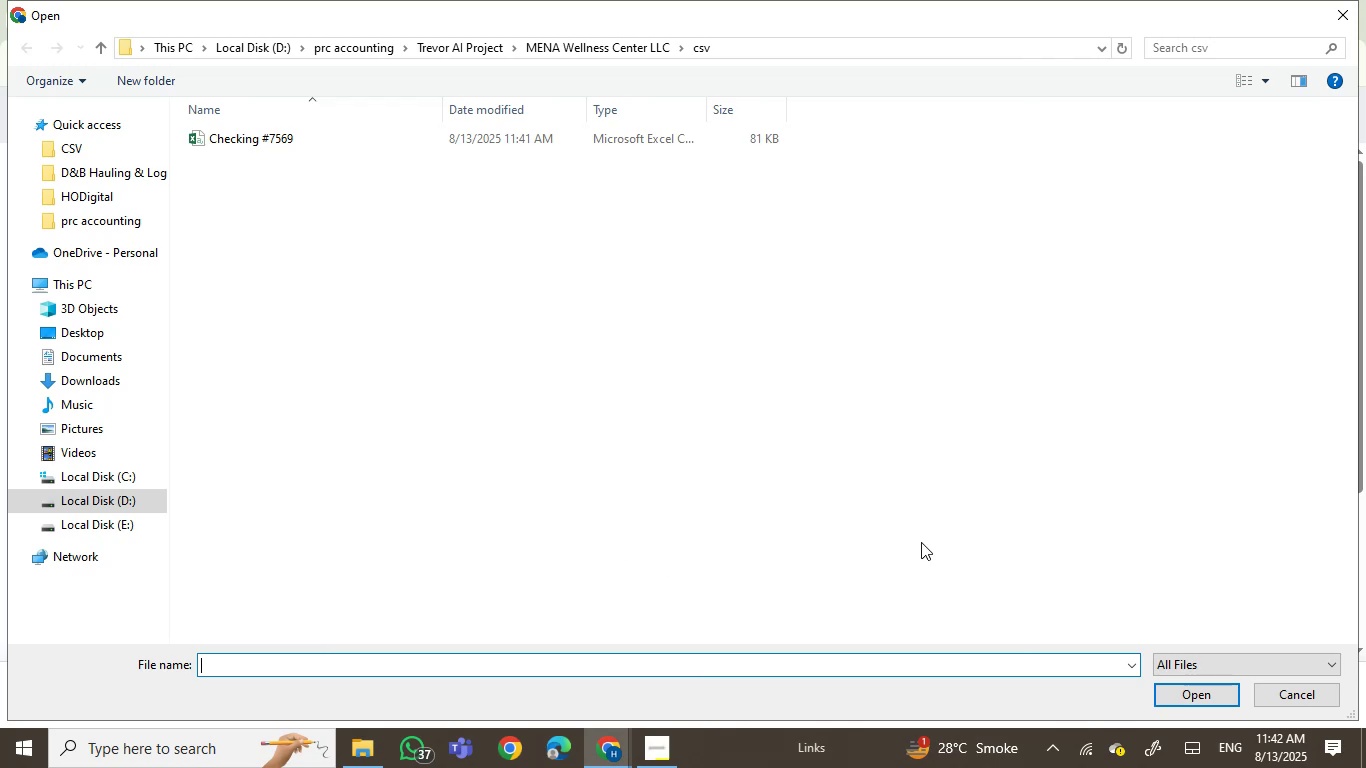 
double_click([1284, 691])
 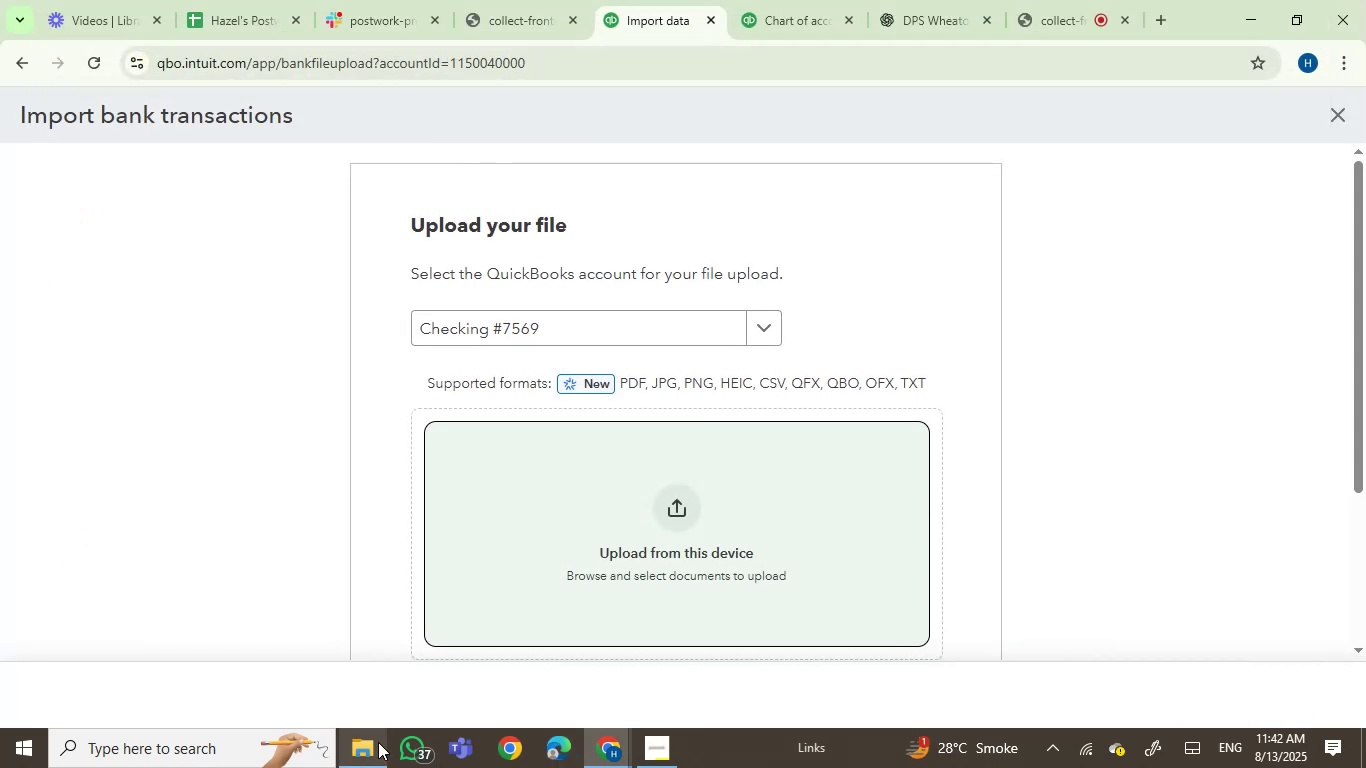 
left_click([366, 747])
 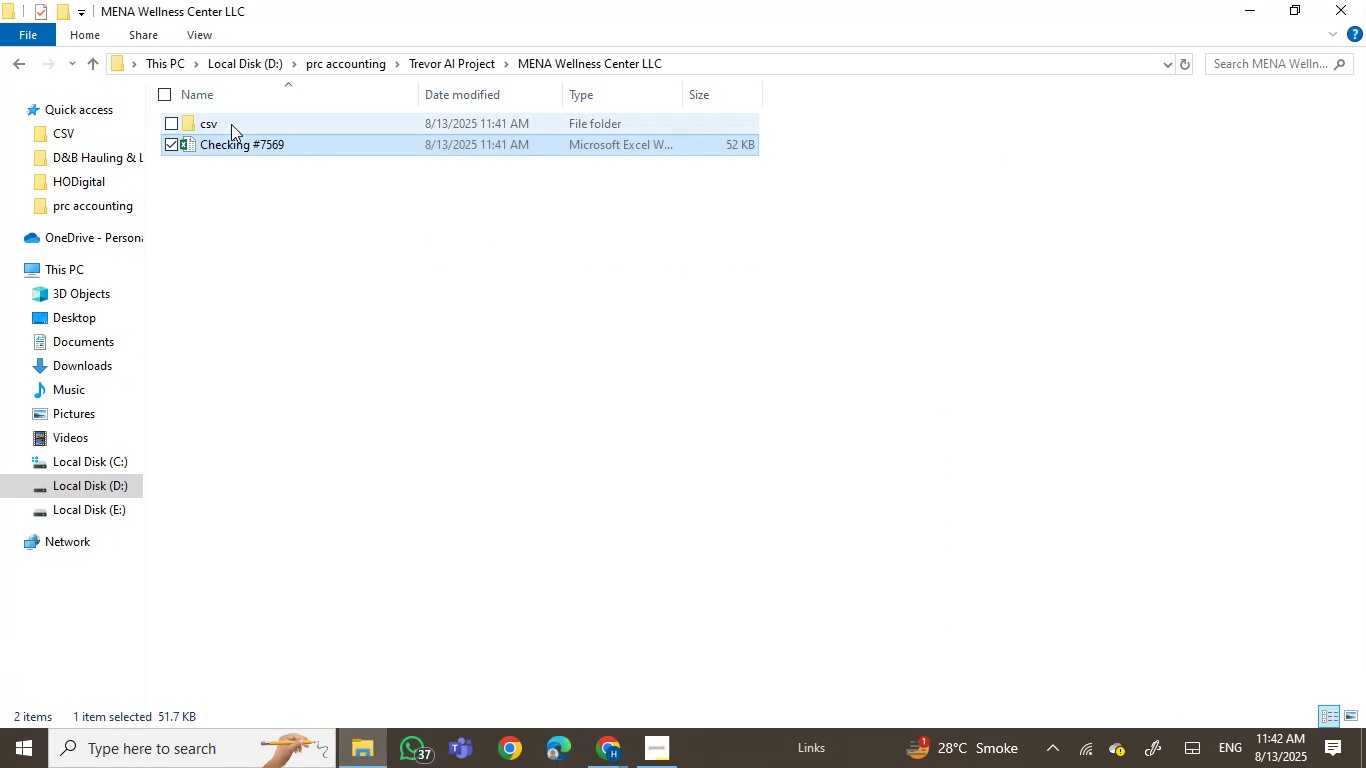 
double_click([231, 124])
 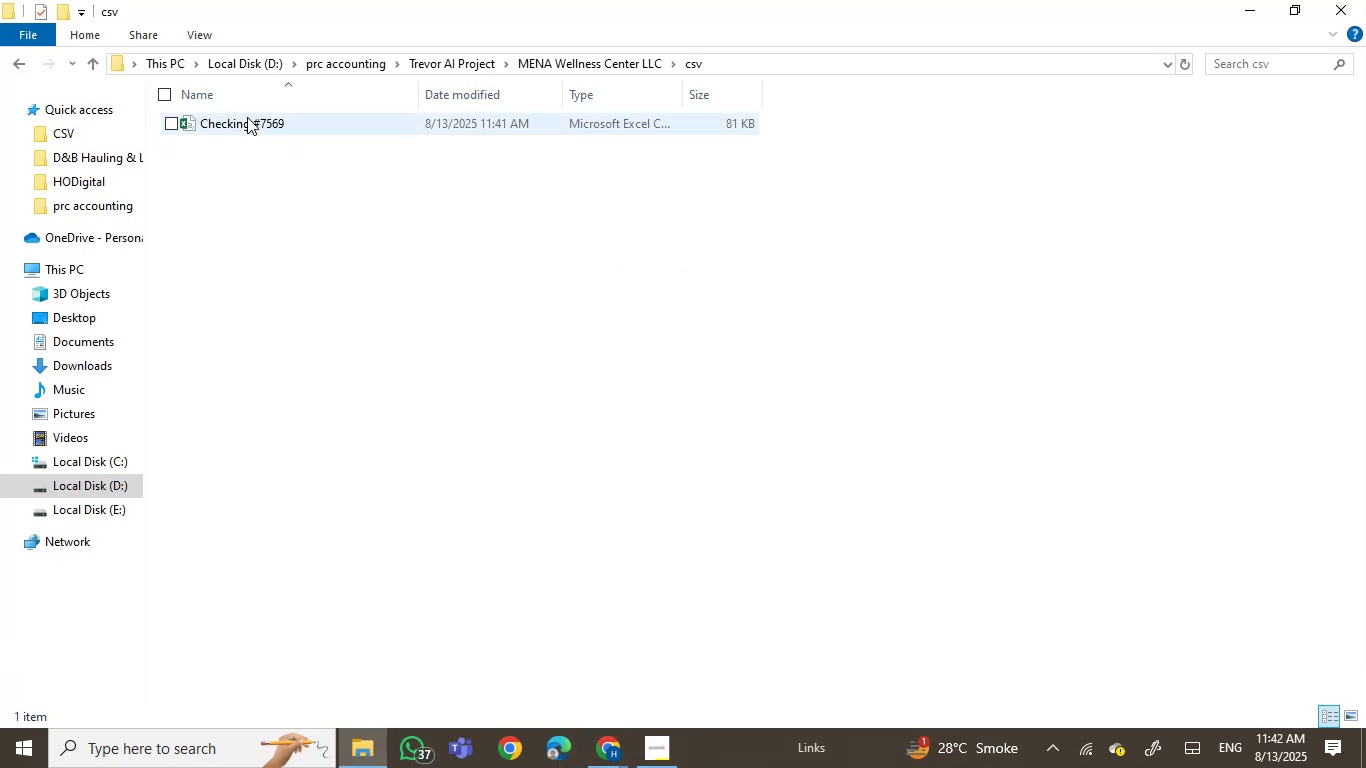 
double_click([248, 116])
 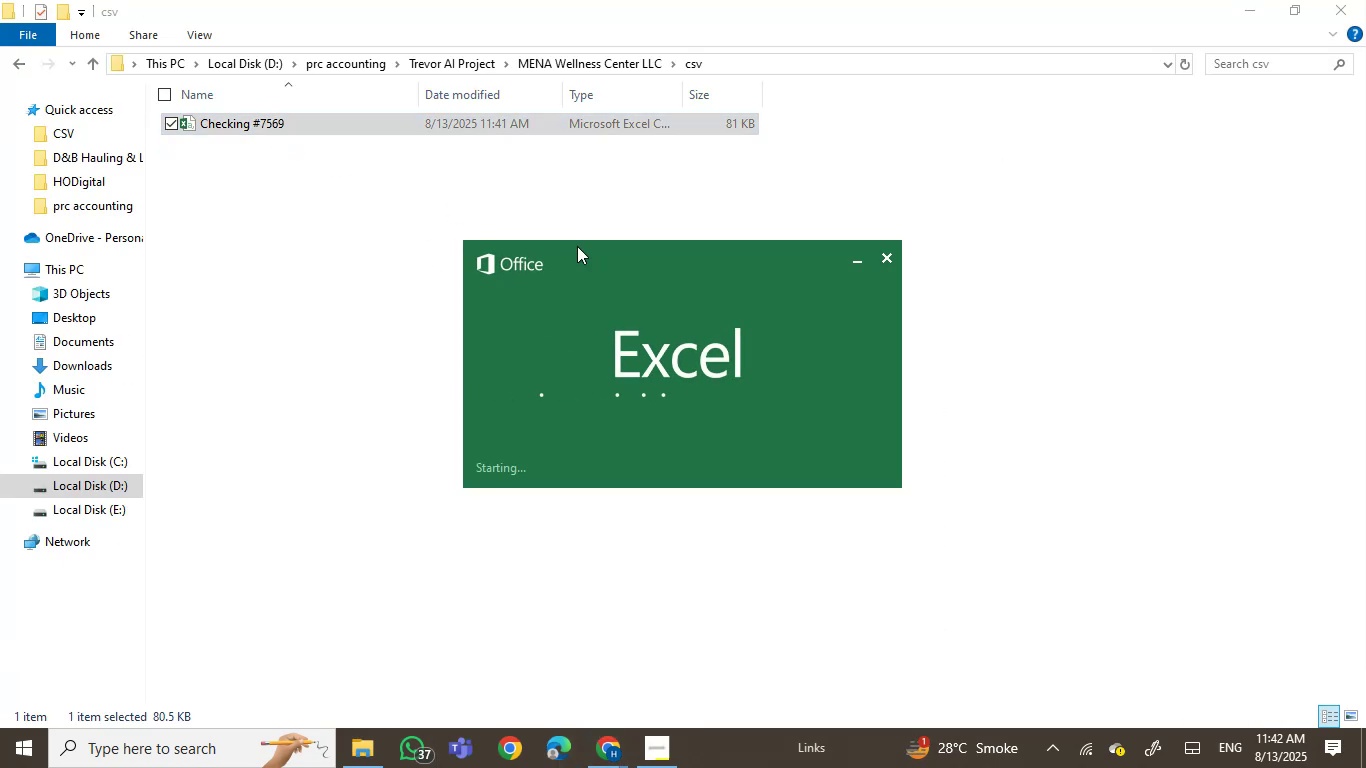 
left_click([662, 324])
 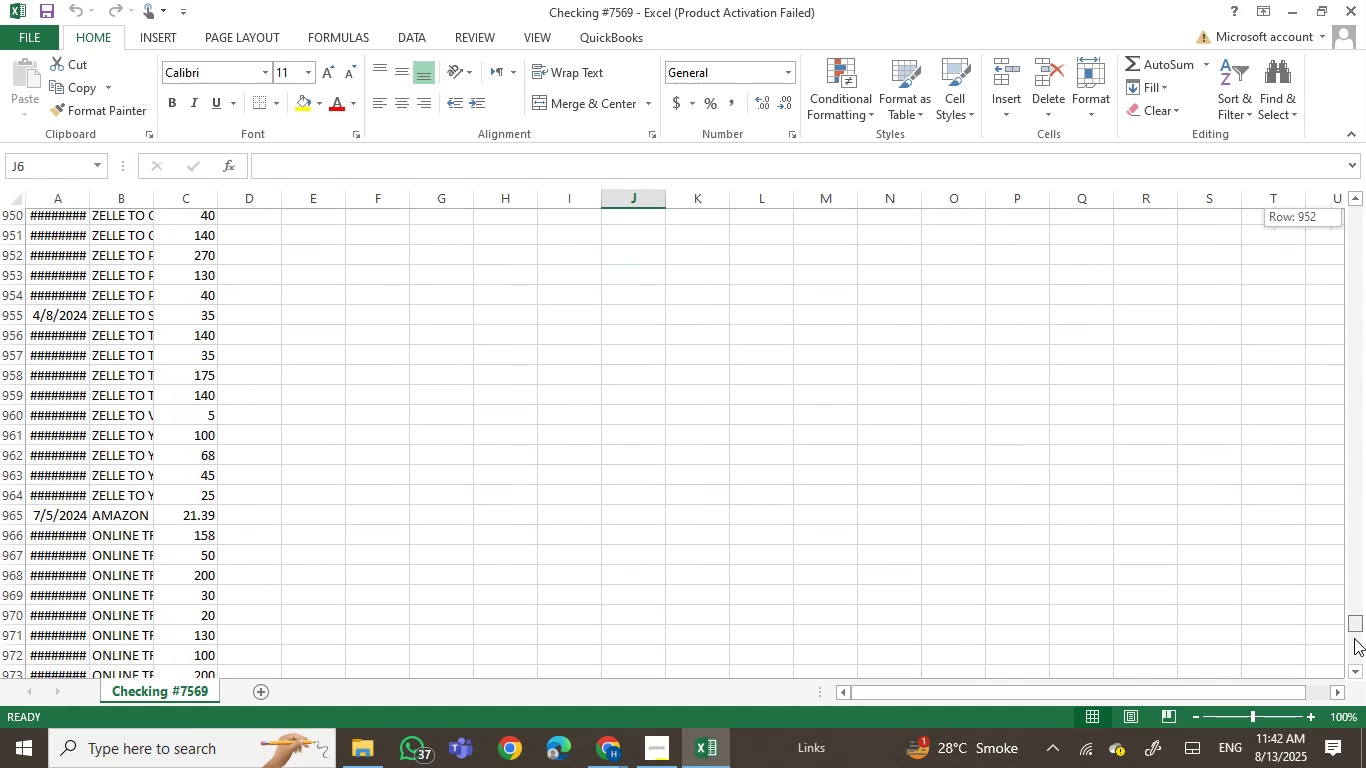 
scroll: coordinate [976, 541], scroll_direction: down, amount: 6.0
 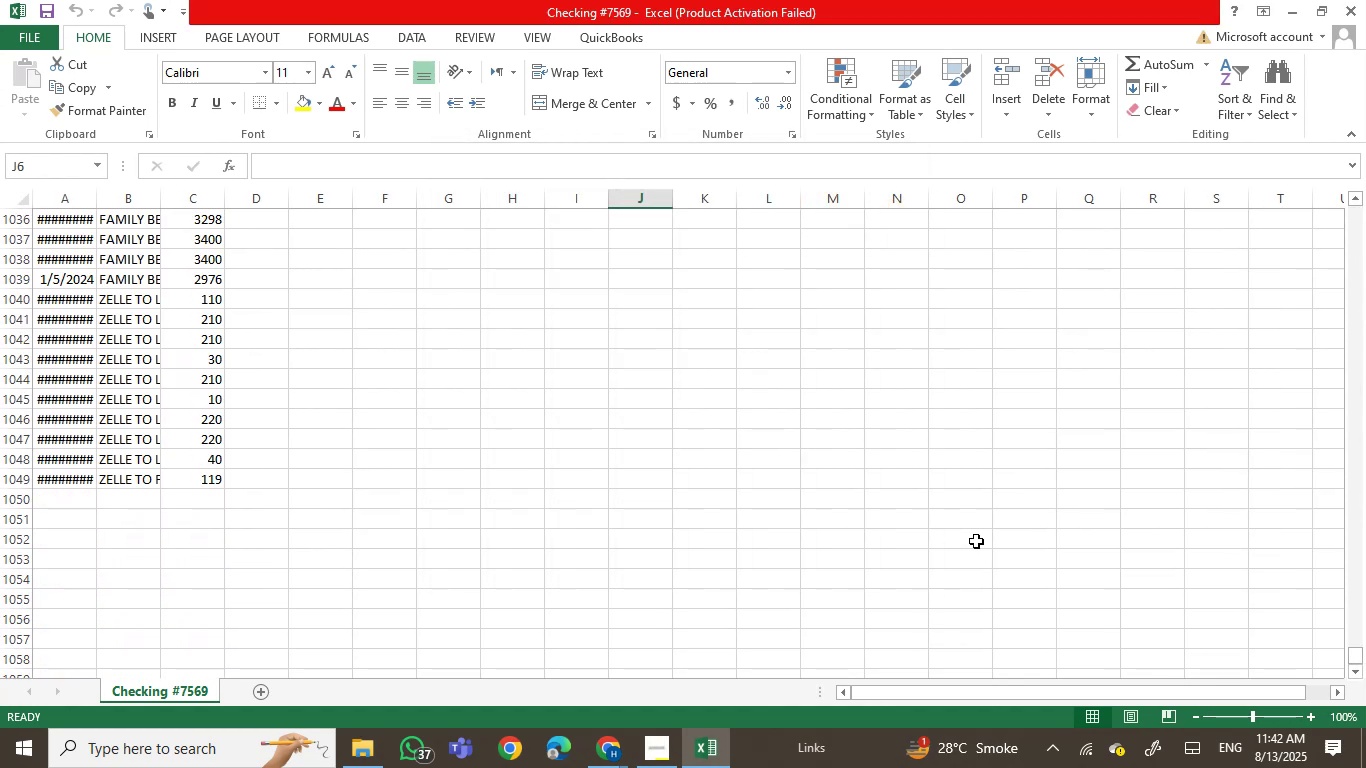 
scroll: coordinate [312, 465], scroll_direction: up, amount: 58.0
 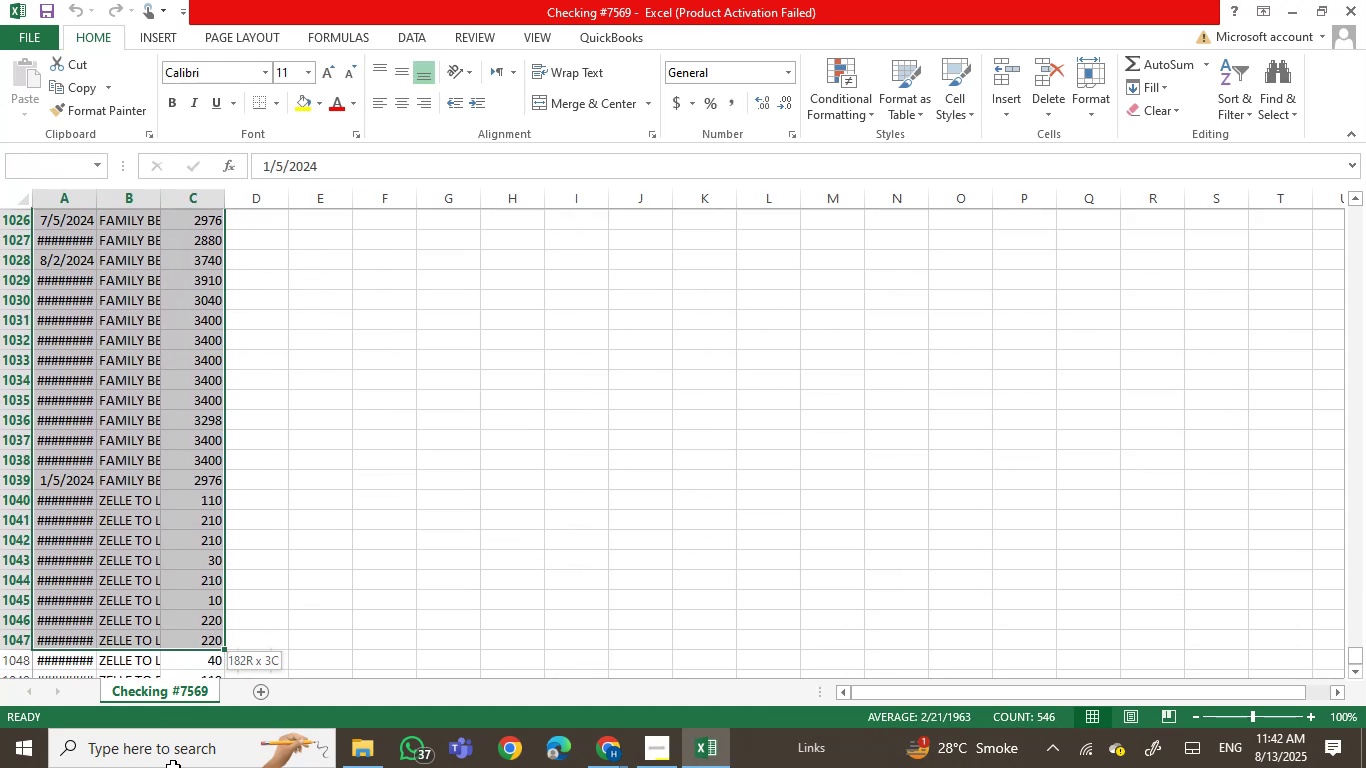 
wait(5.9)
 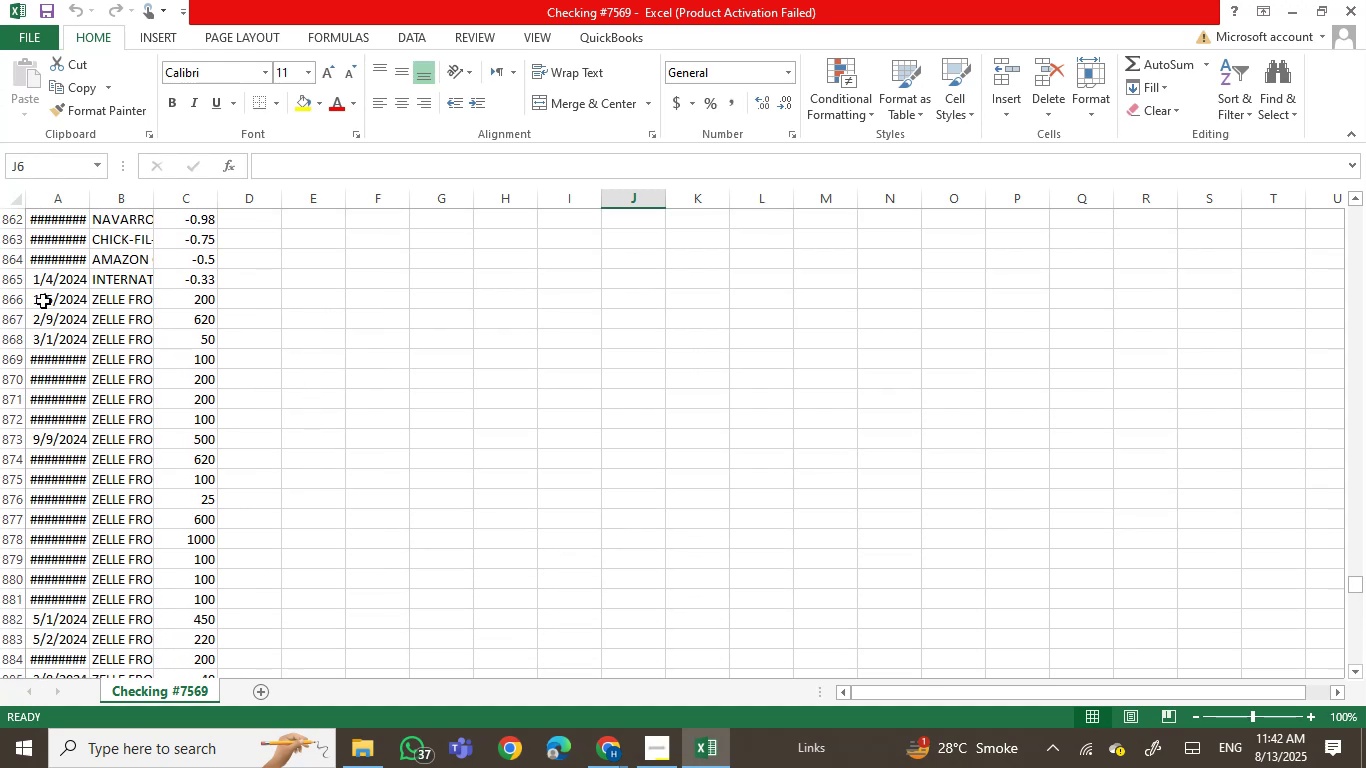 
key(Delete)
 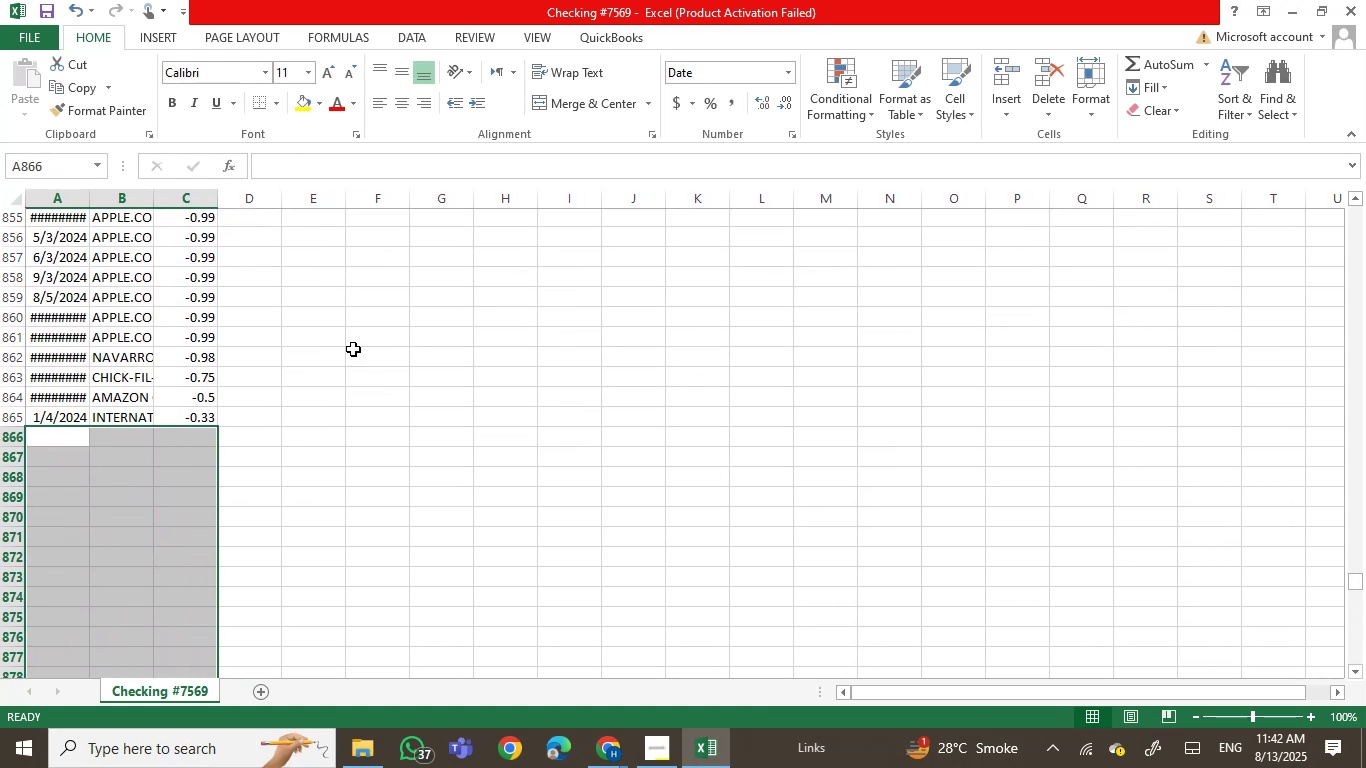 
scroll: coordinate [376, 417], scroll_direction: up, amount: 3.0
 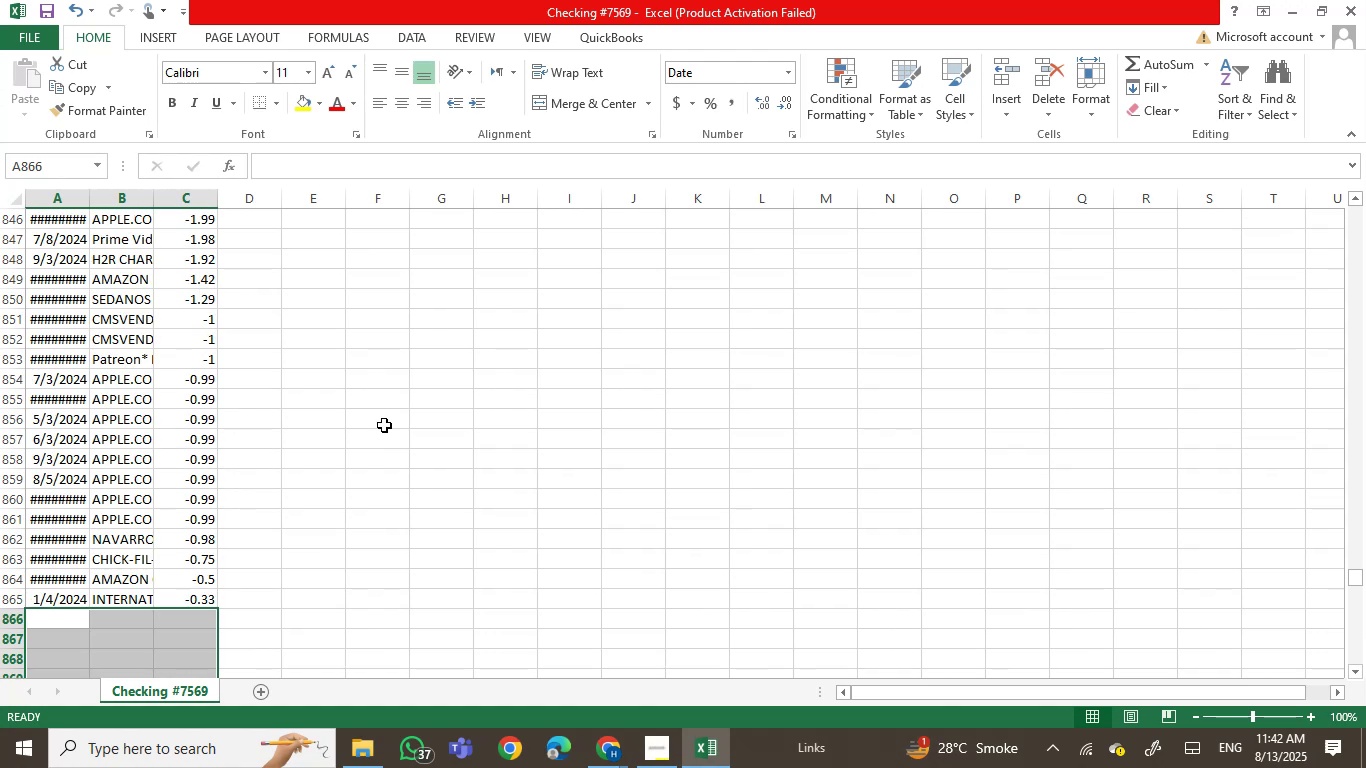 
left_click([409, 452])
 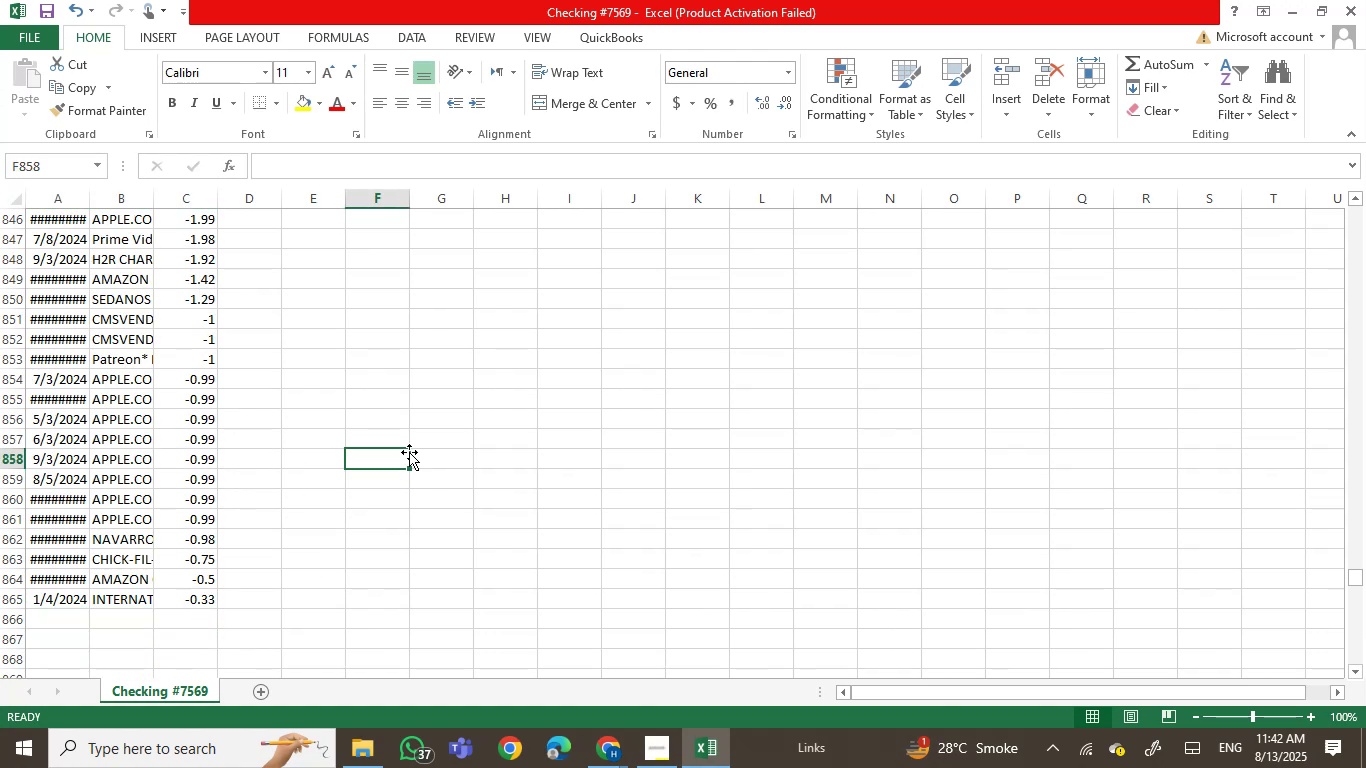 
scroll: coordinate [440, 430], scroll_direction: up, amount: 20.0
 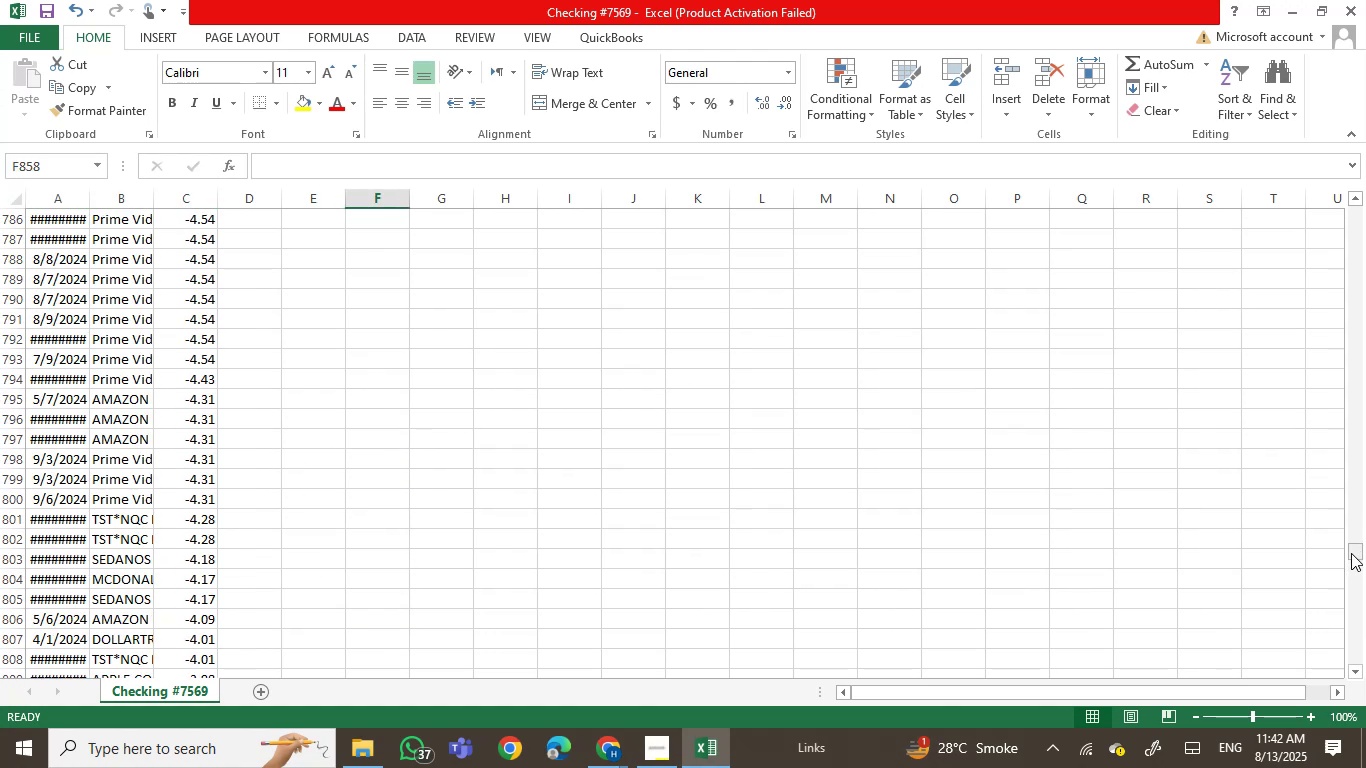 
scroll: coordinate [825, 495], scroll_direction: down, amount: 22.0
 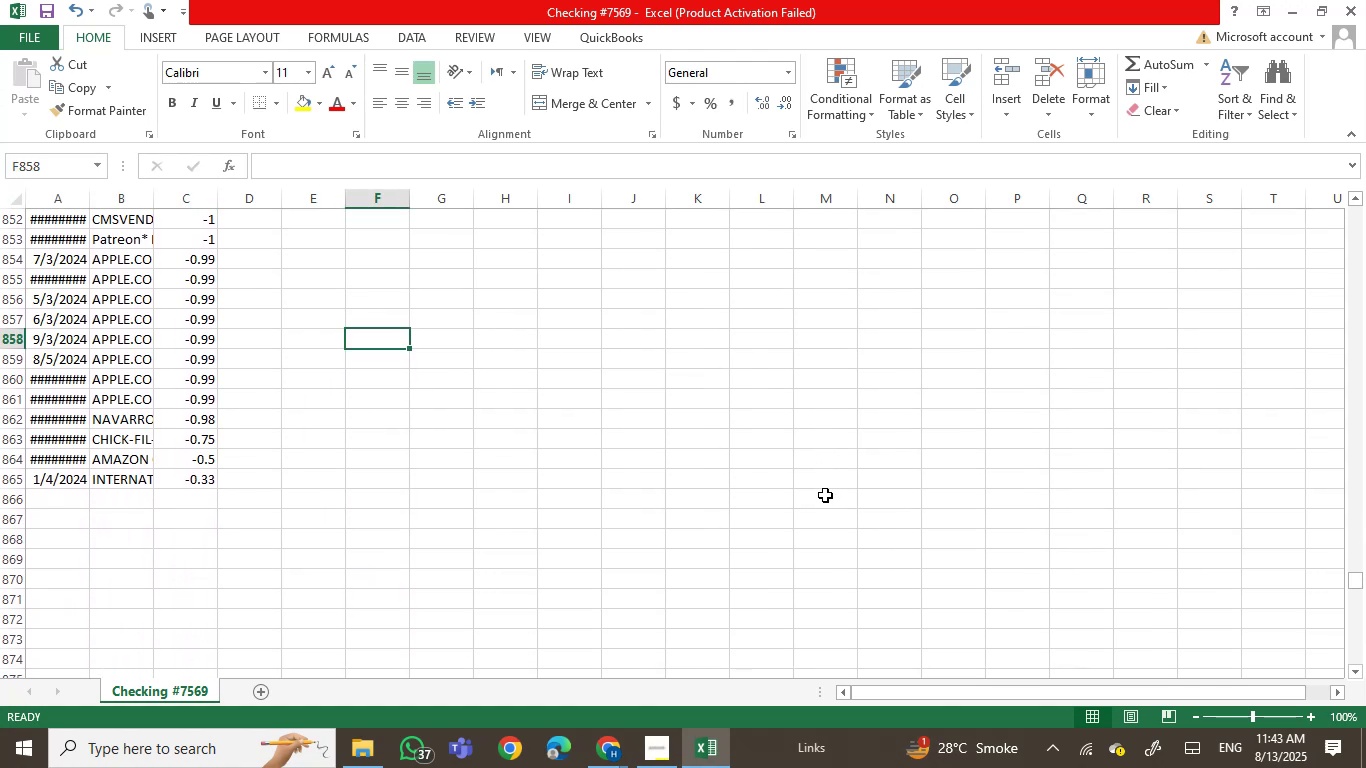 
left_click([825, 495])
 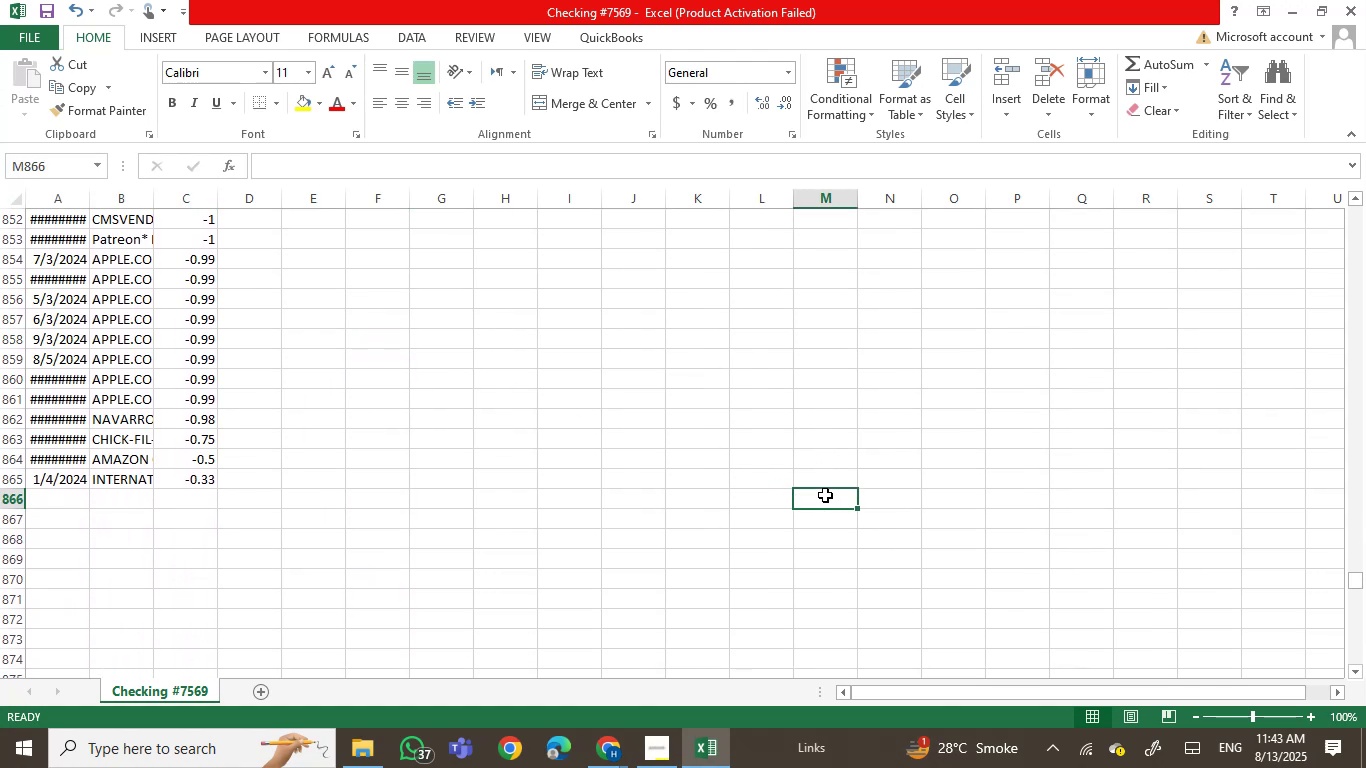 
key(Control+S)
 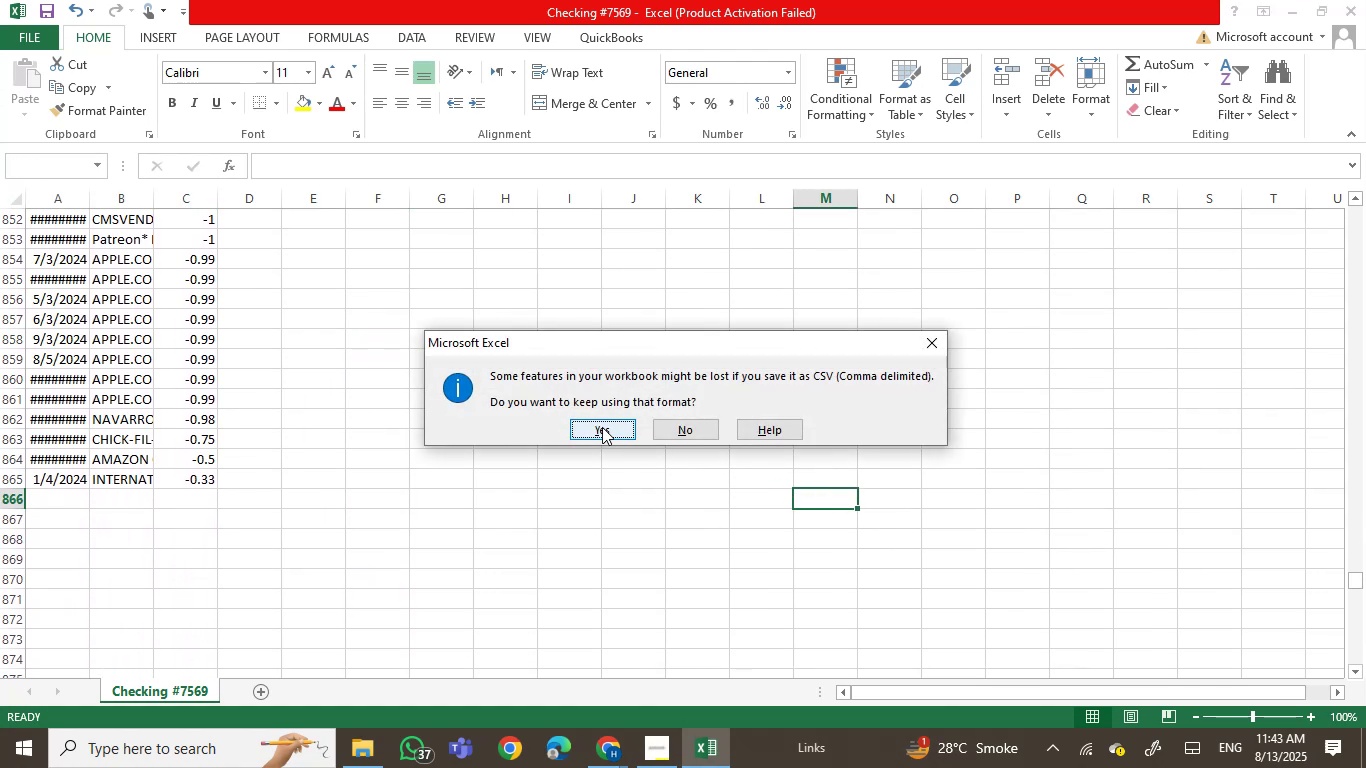 
double_click([822, 481])
 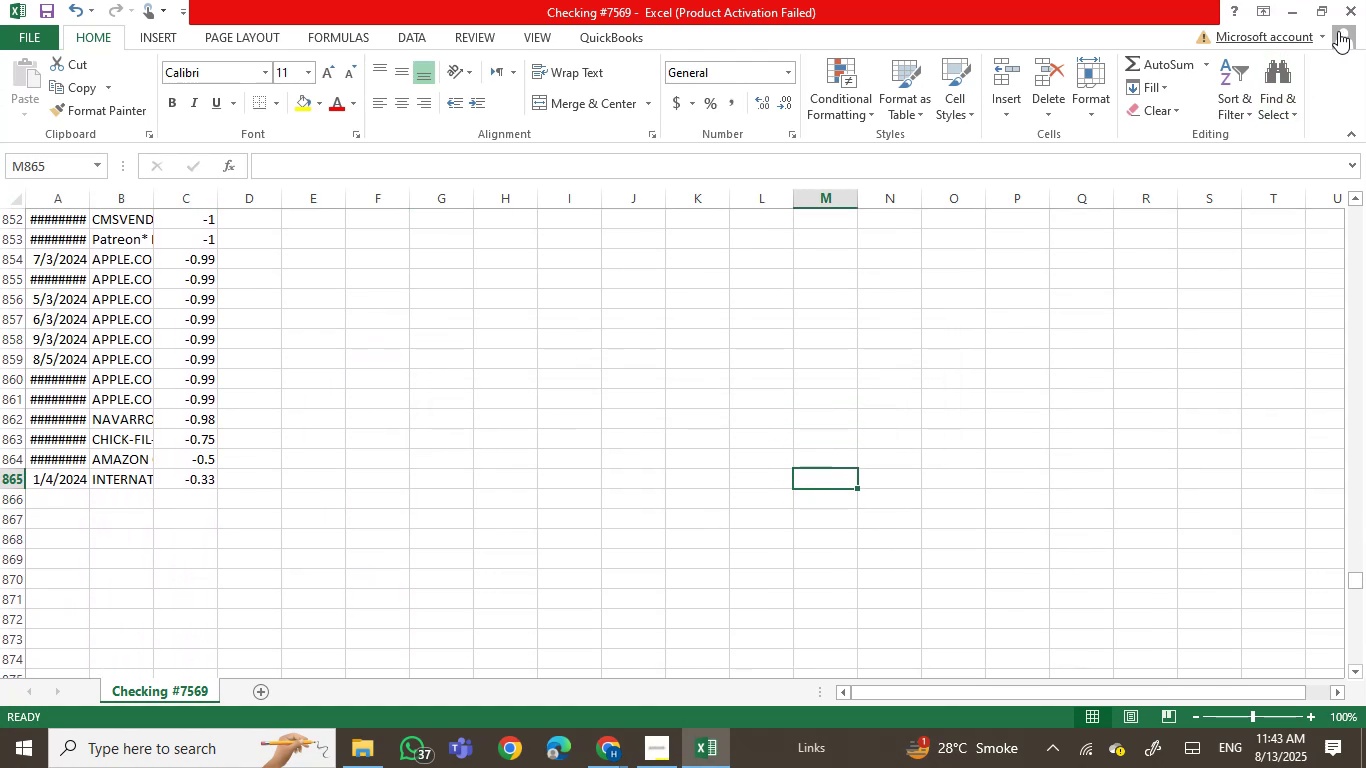 
left_click([1347, 0])
 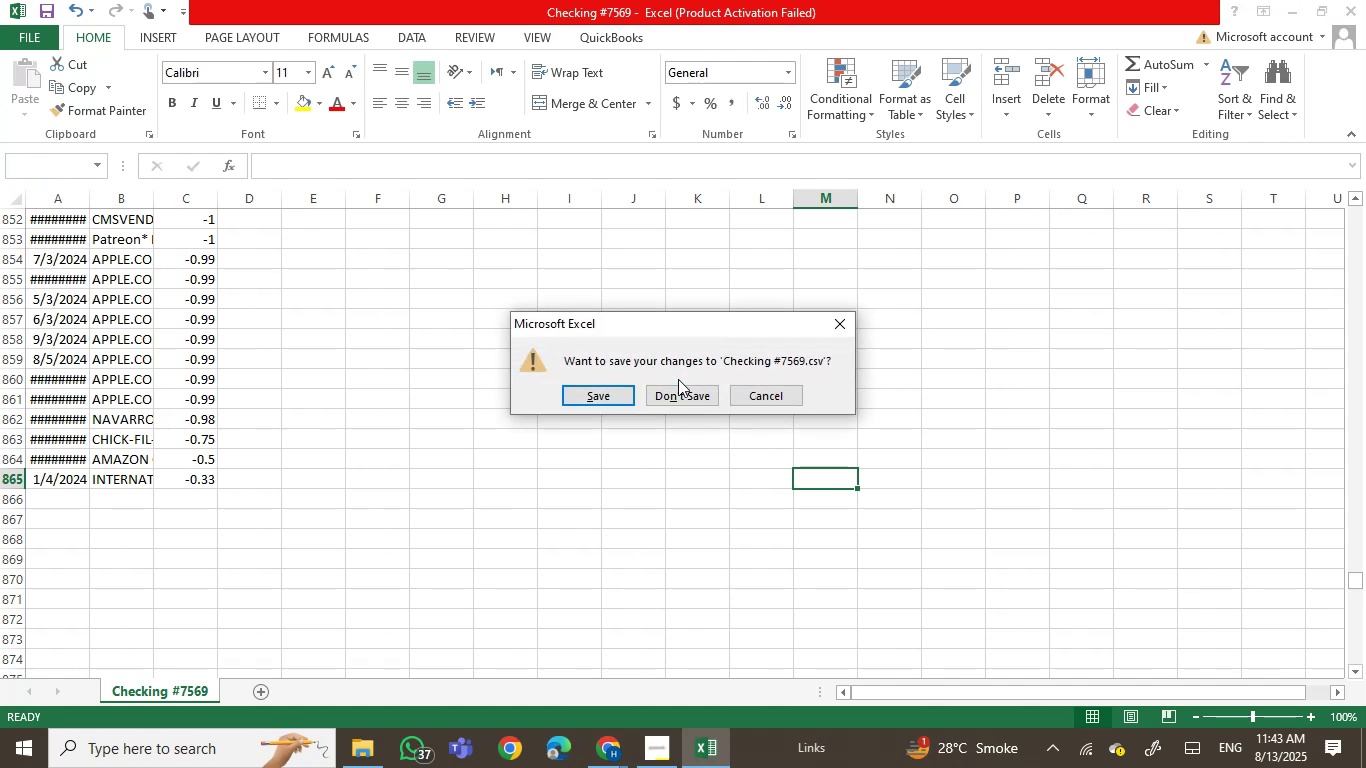 
left_click([678, 389])
 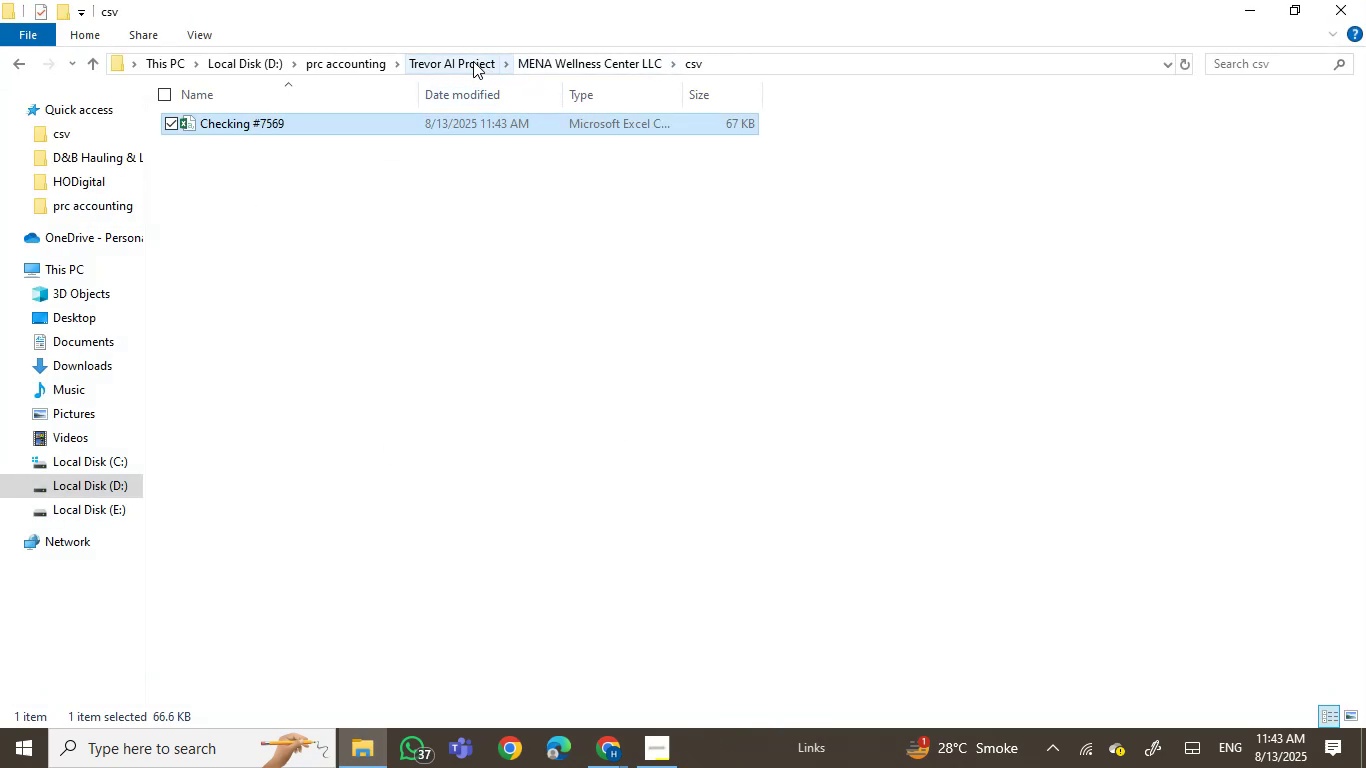 
left_click([473, 61])
 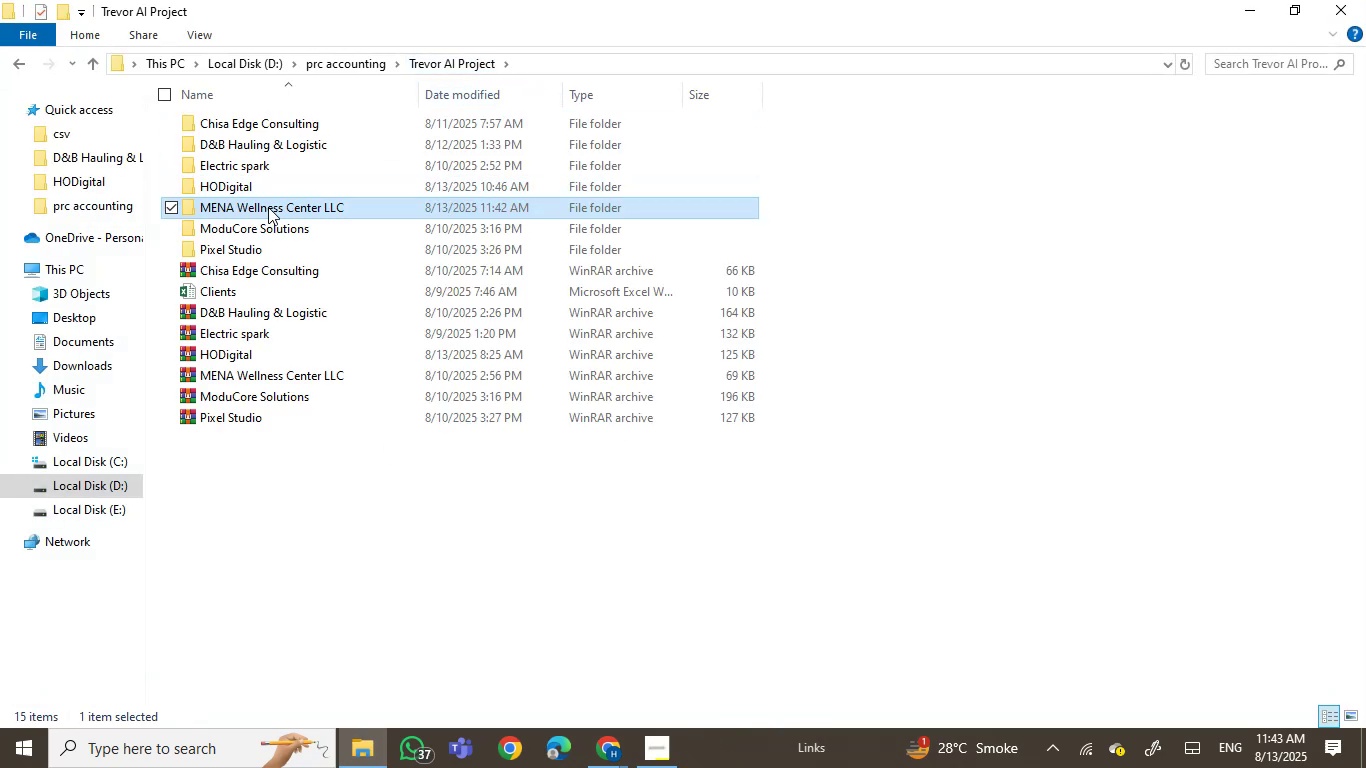 
double_click([267, 207])
 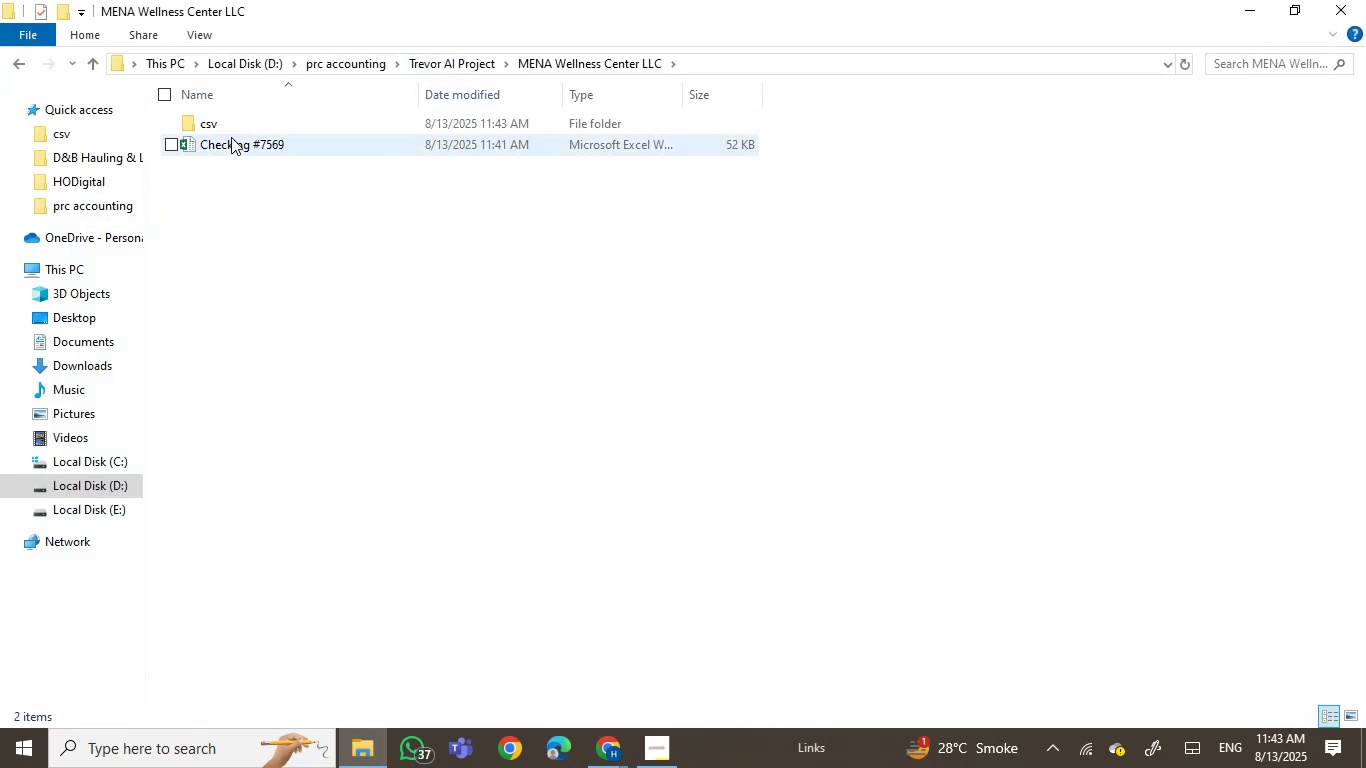 
double_click([233, 141])
 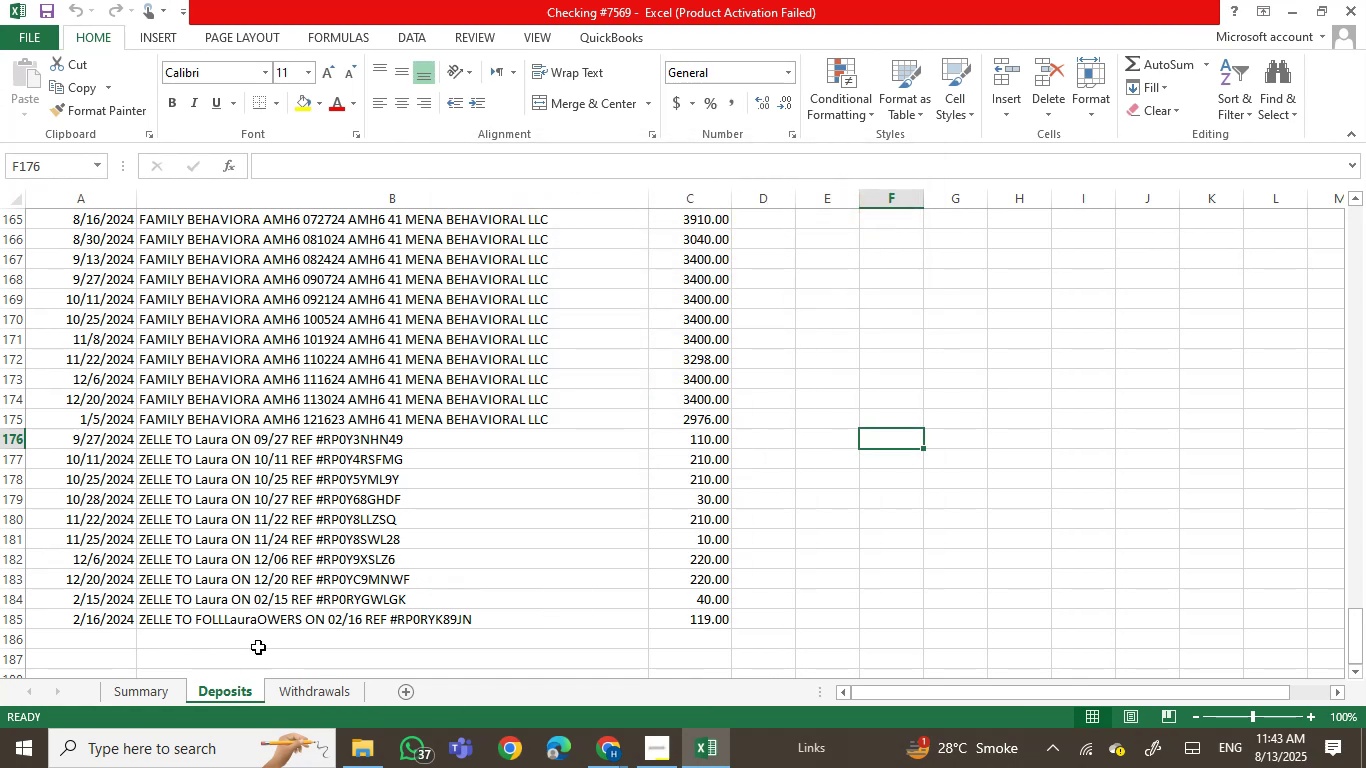 
wait(6.87)
 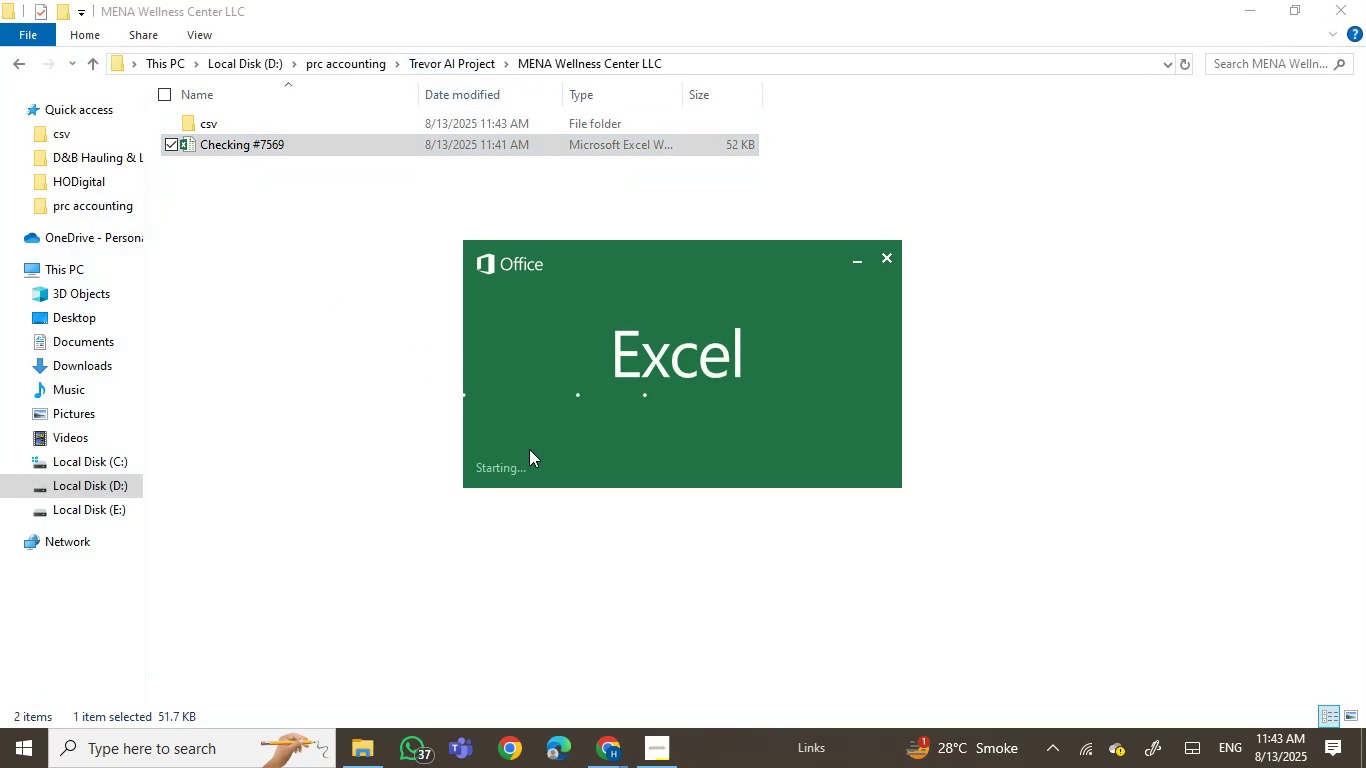 
left_click([27, 37])
 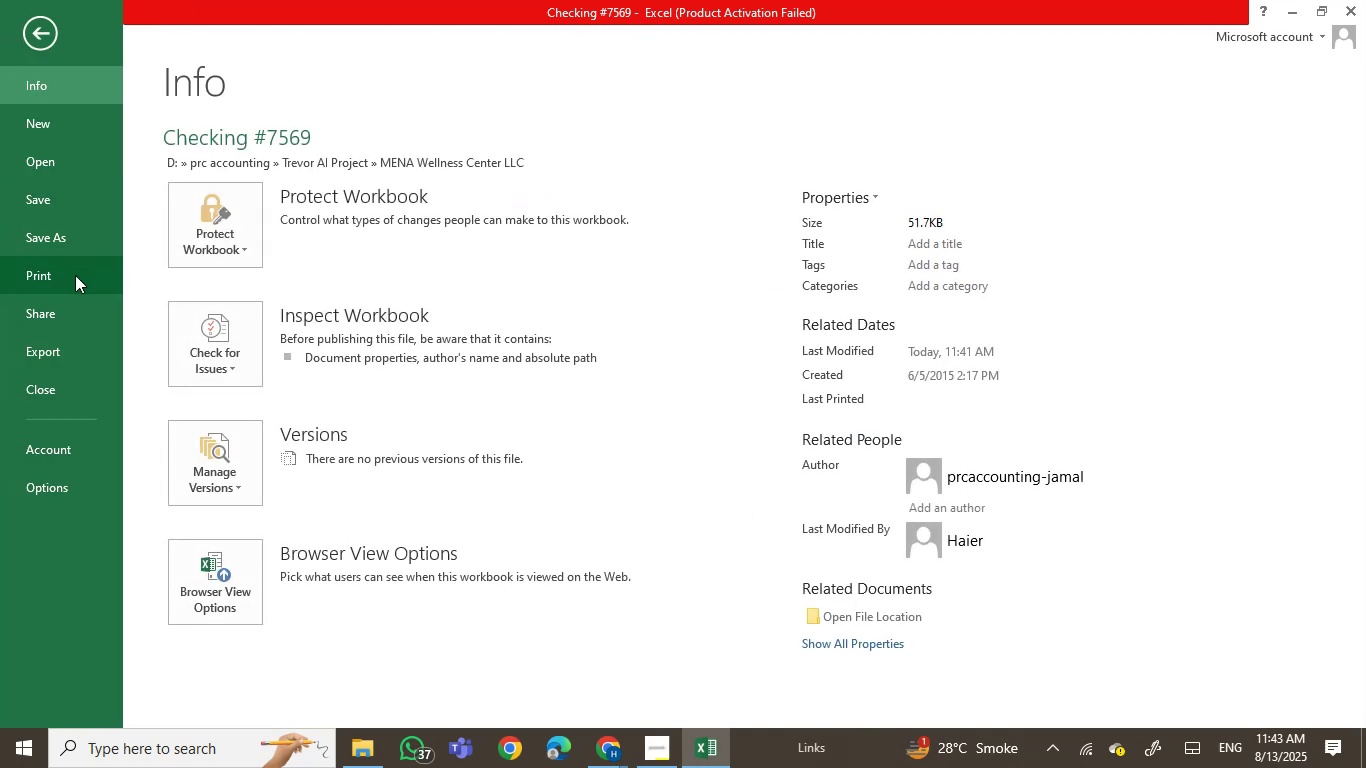 
left_click([59, 239])
 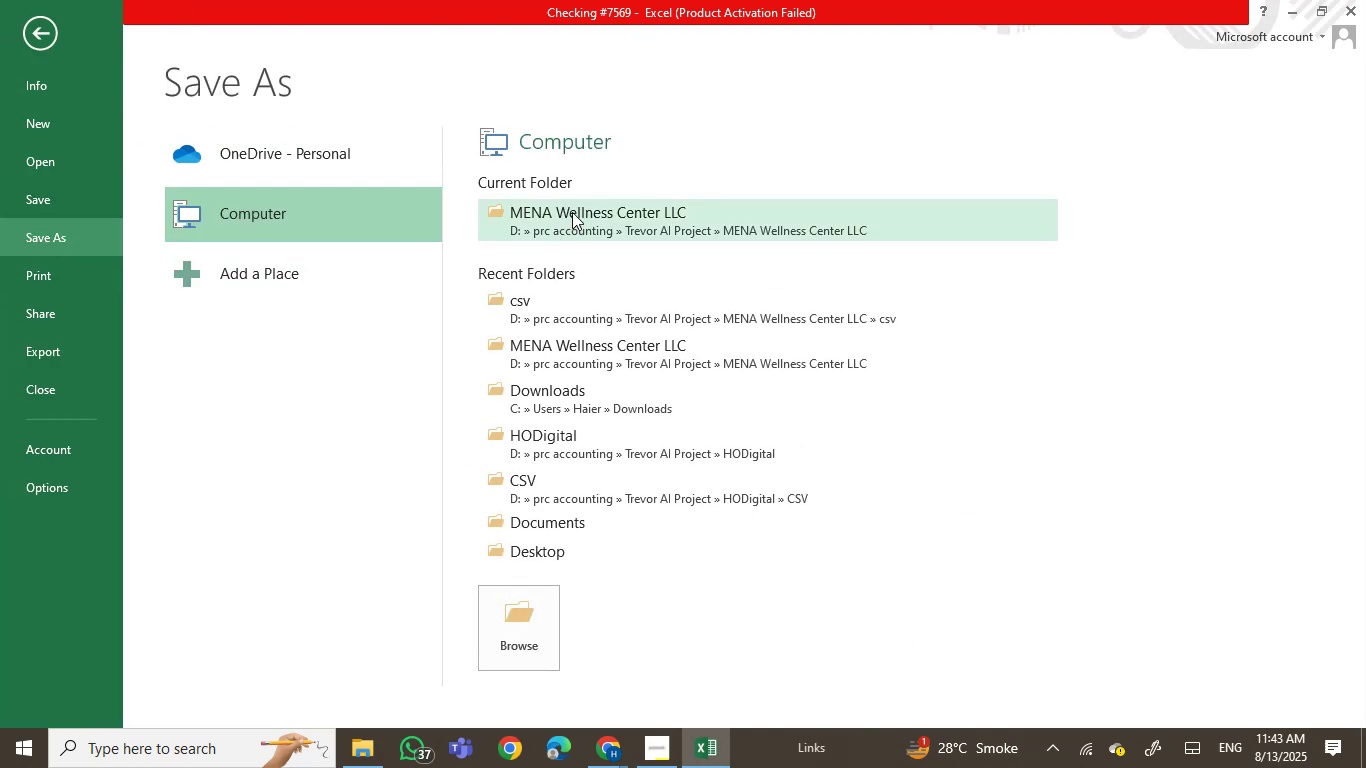 
double_click([572, 212])
 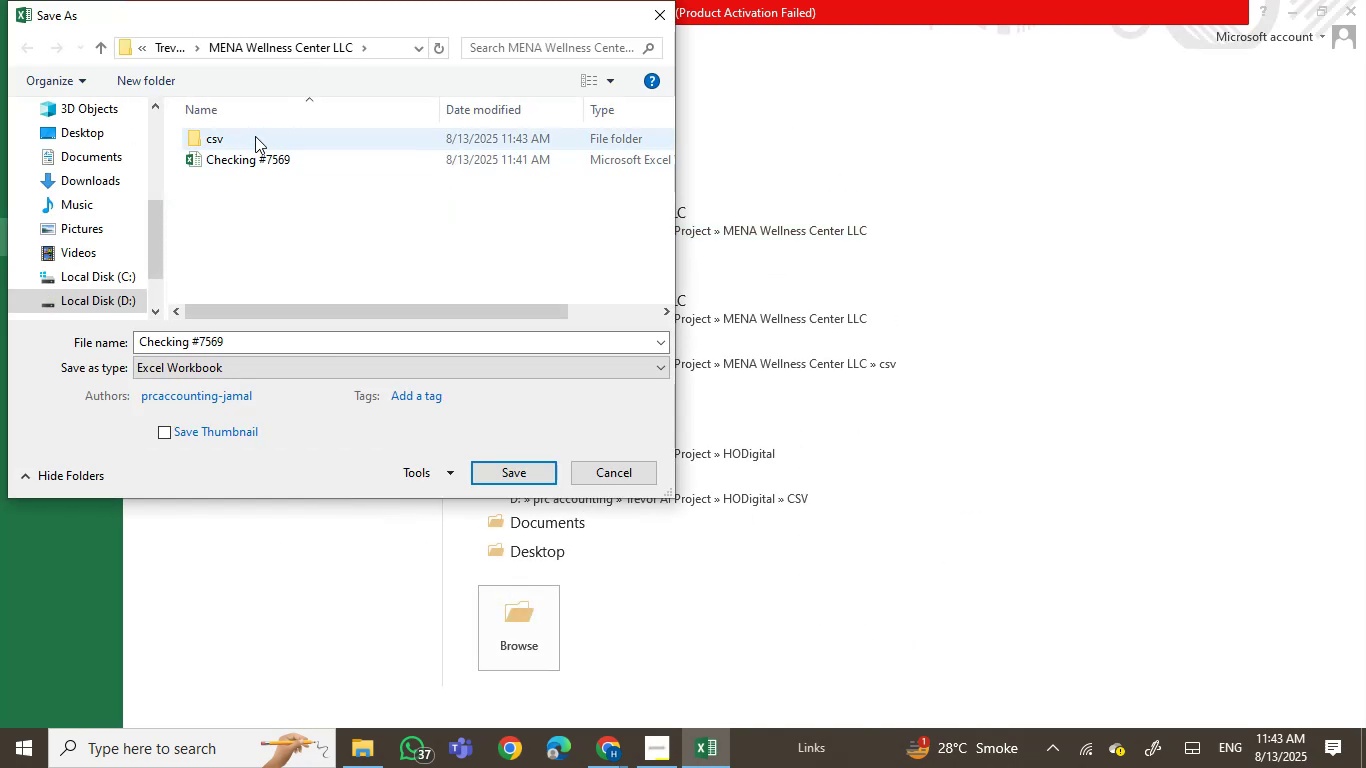 
double_click([254, 132])
 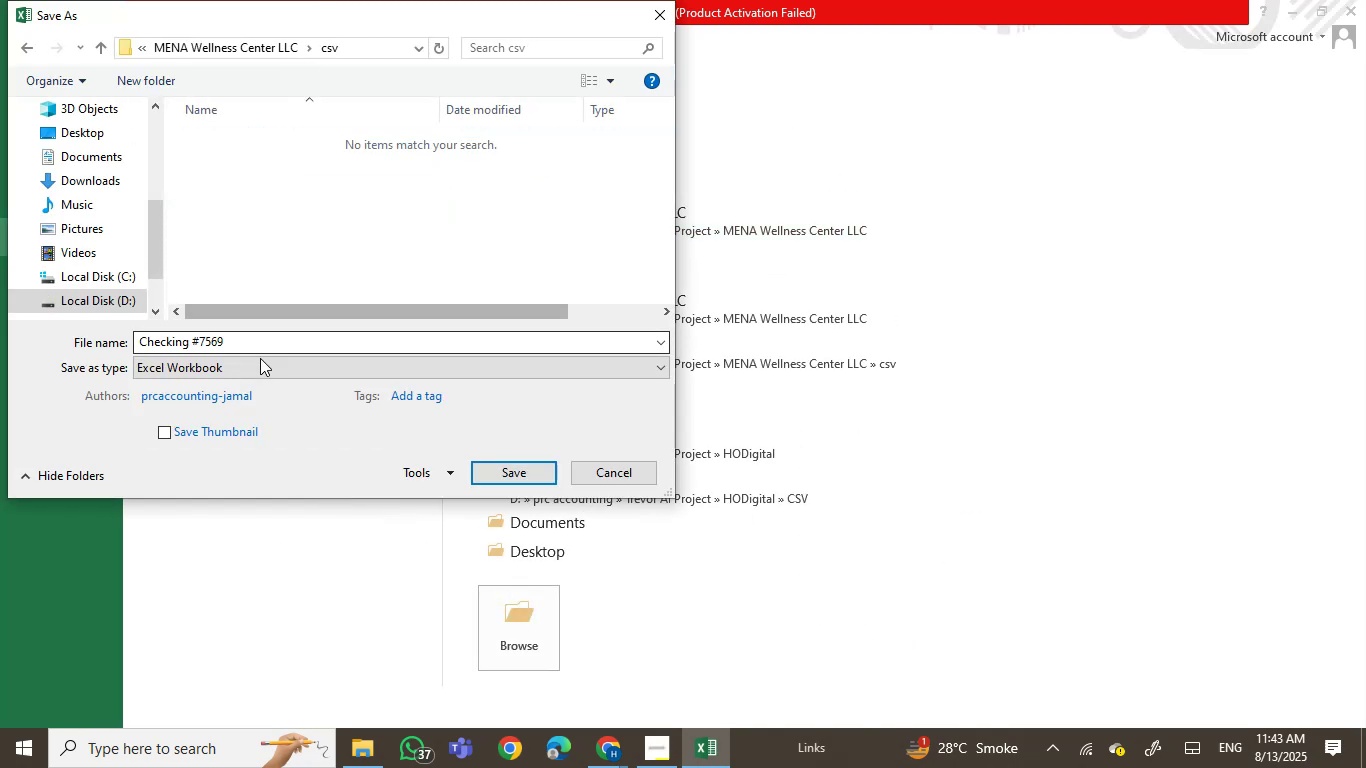 
left_click([254, 370])
 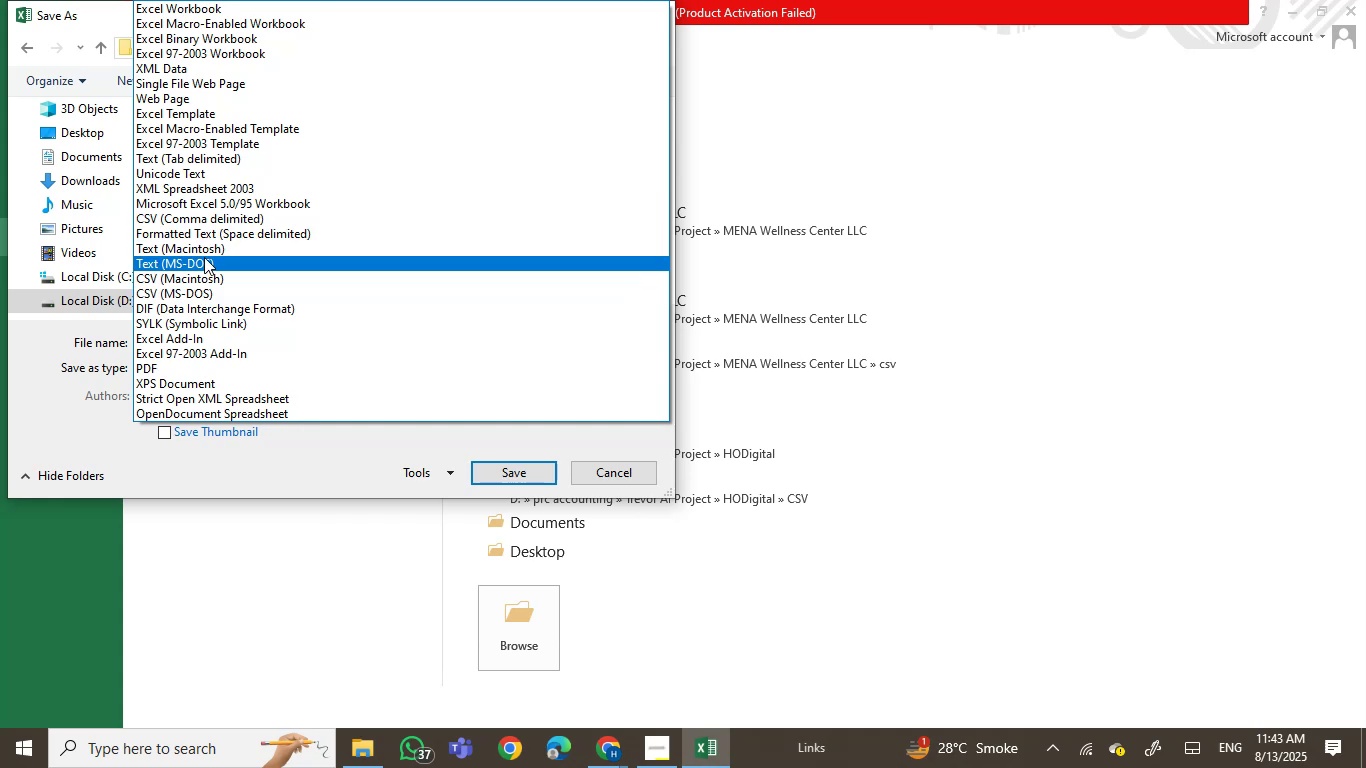 
left_click([219, 224])
 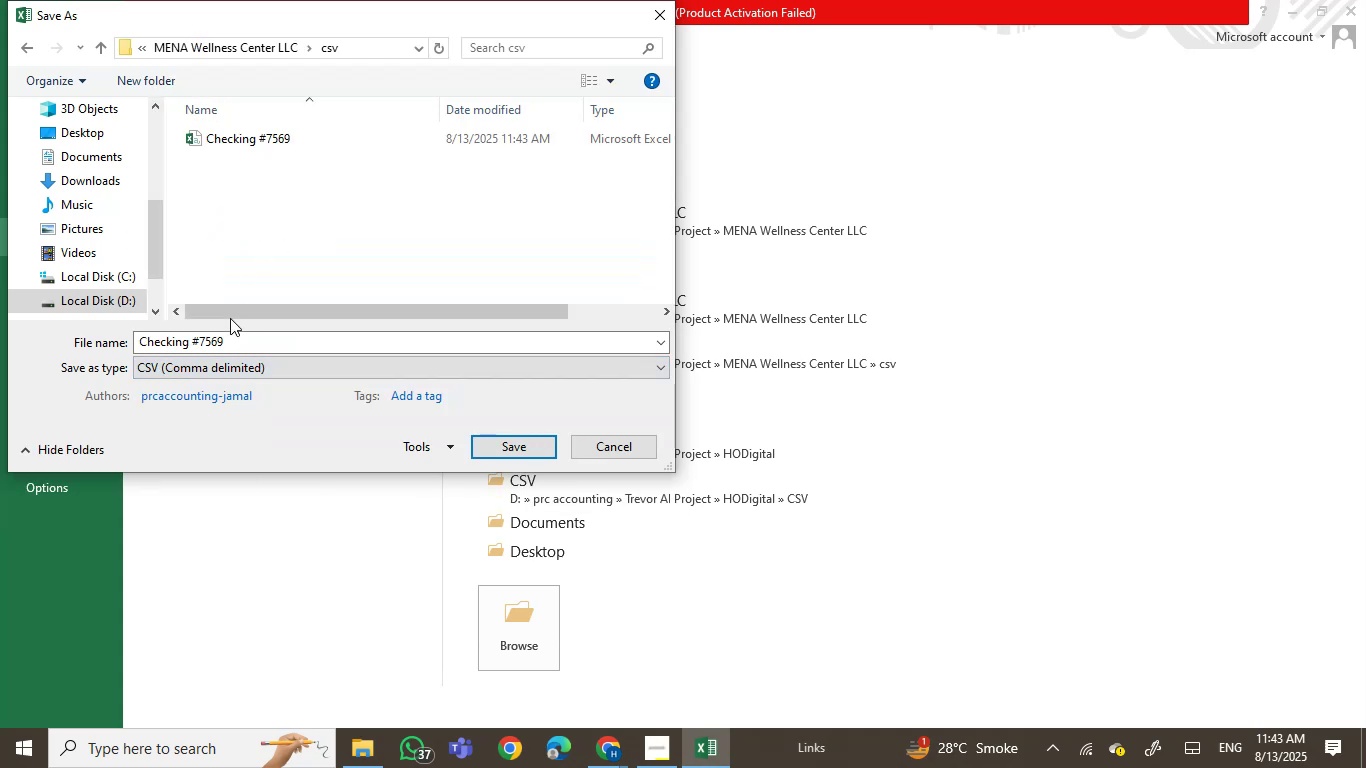 
left_click([237, 347])
 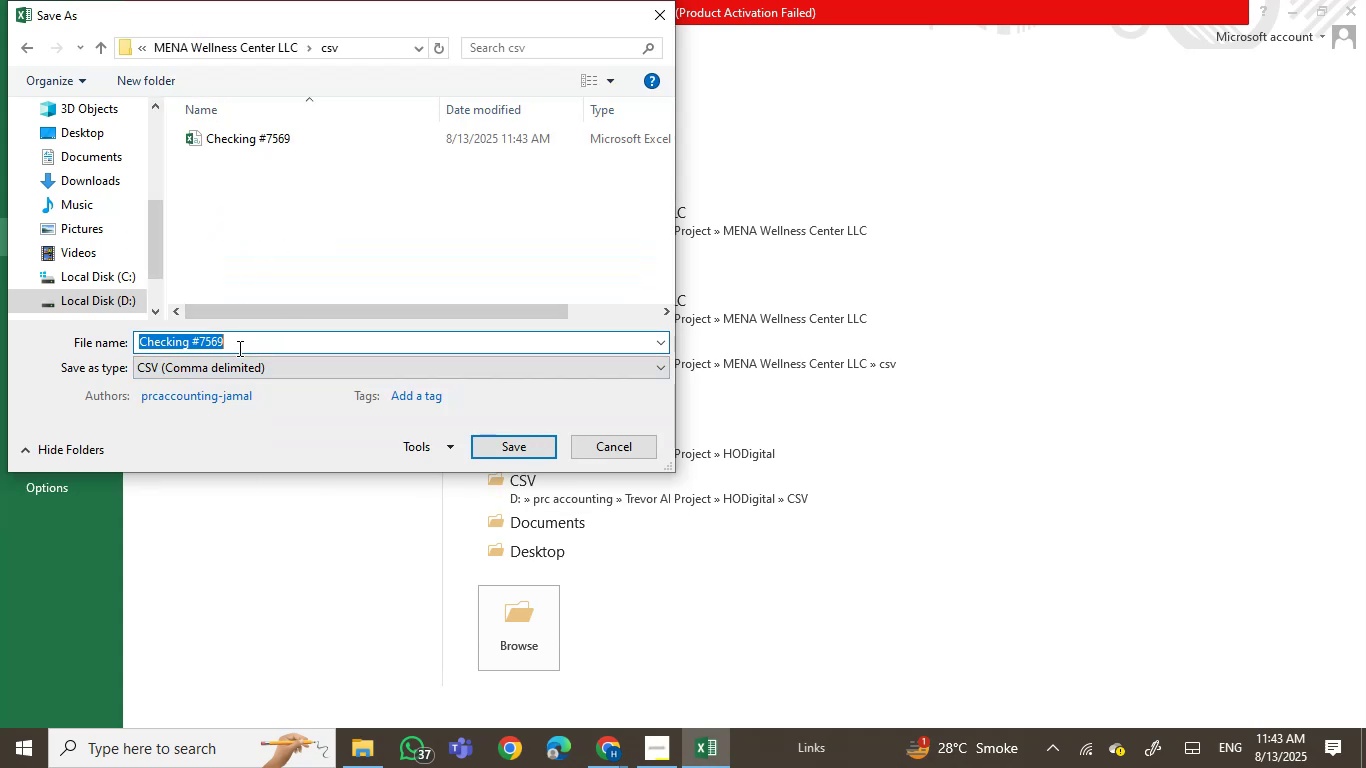 
left_click([244, 340])
 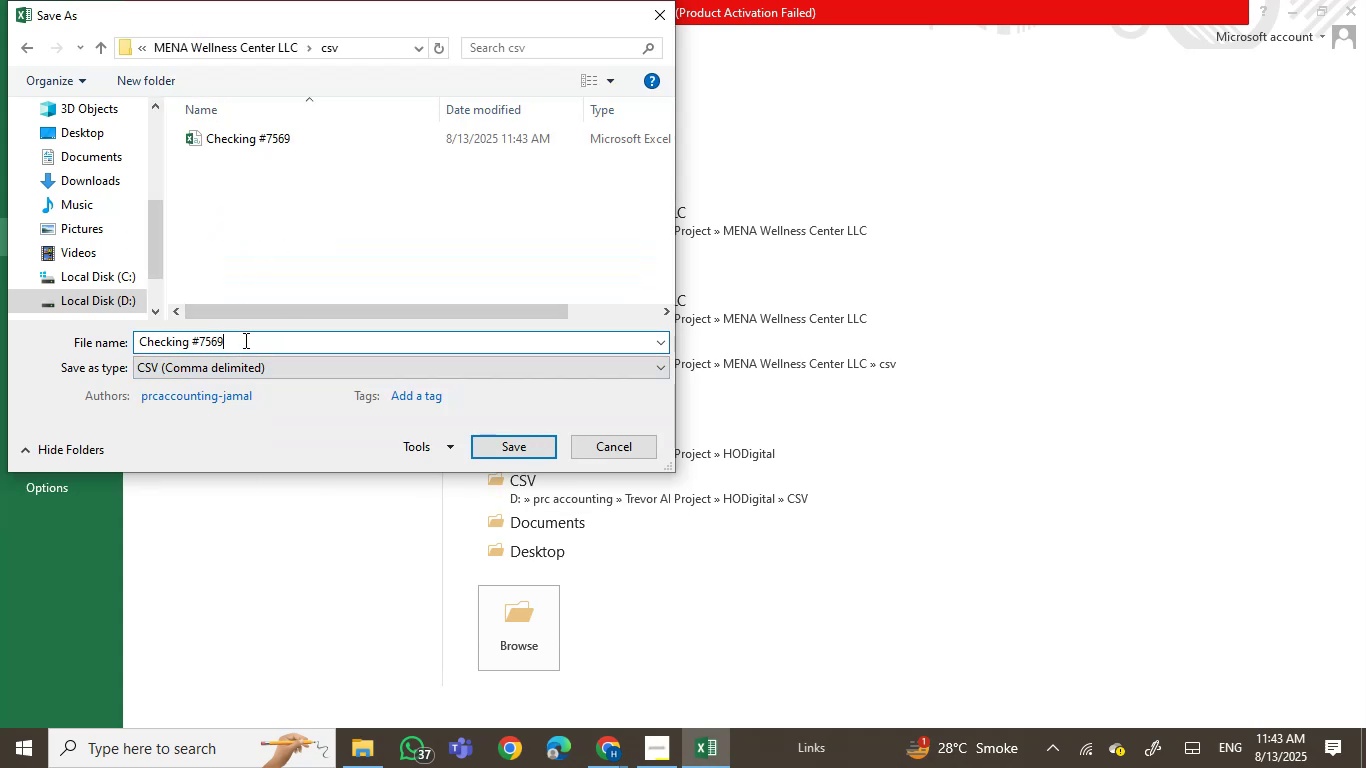 
type( (Depois)
key(Backspace)
key(Backspace)
type(sits))
 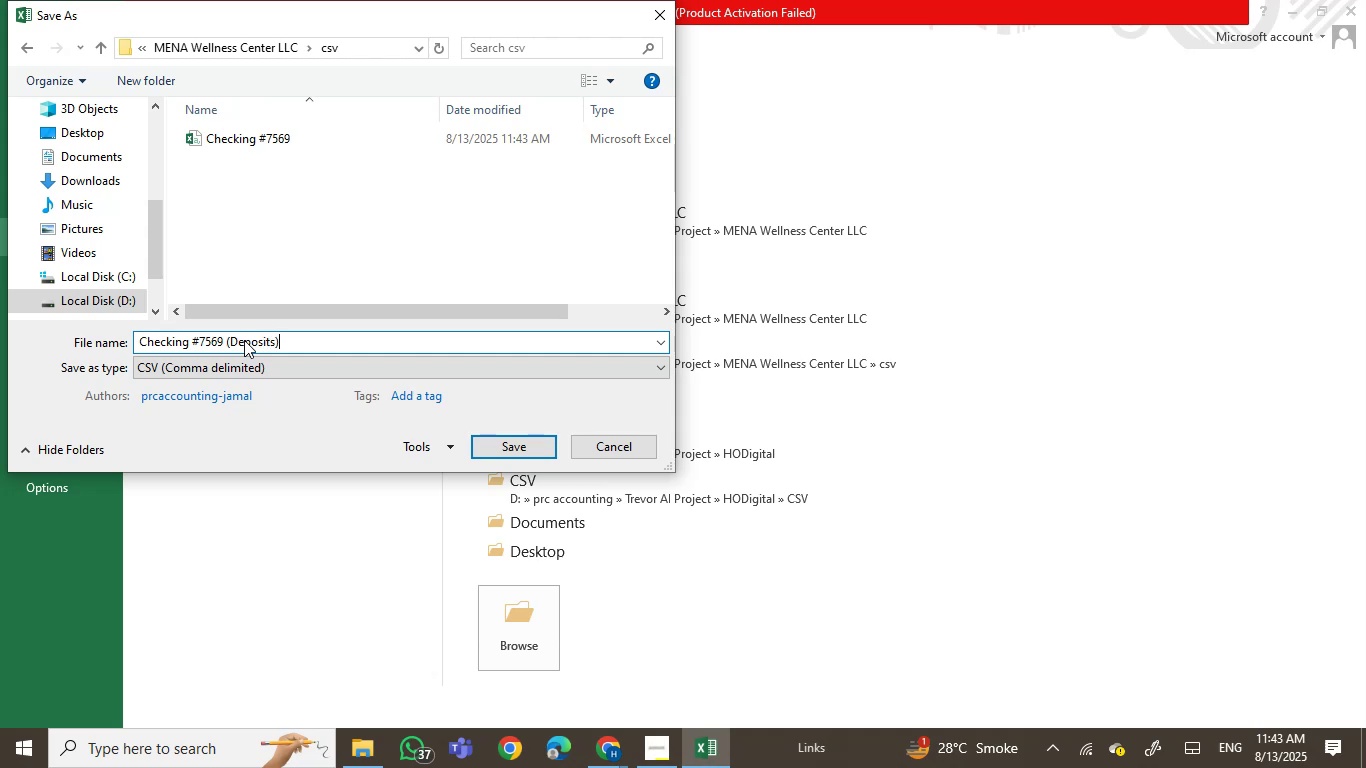 
key(Enter)
 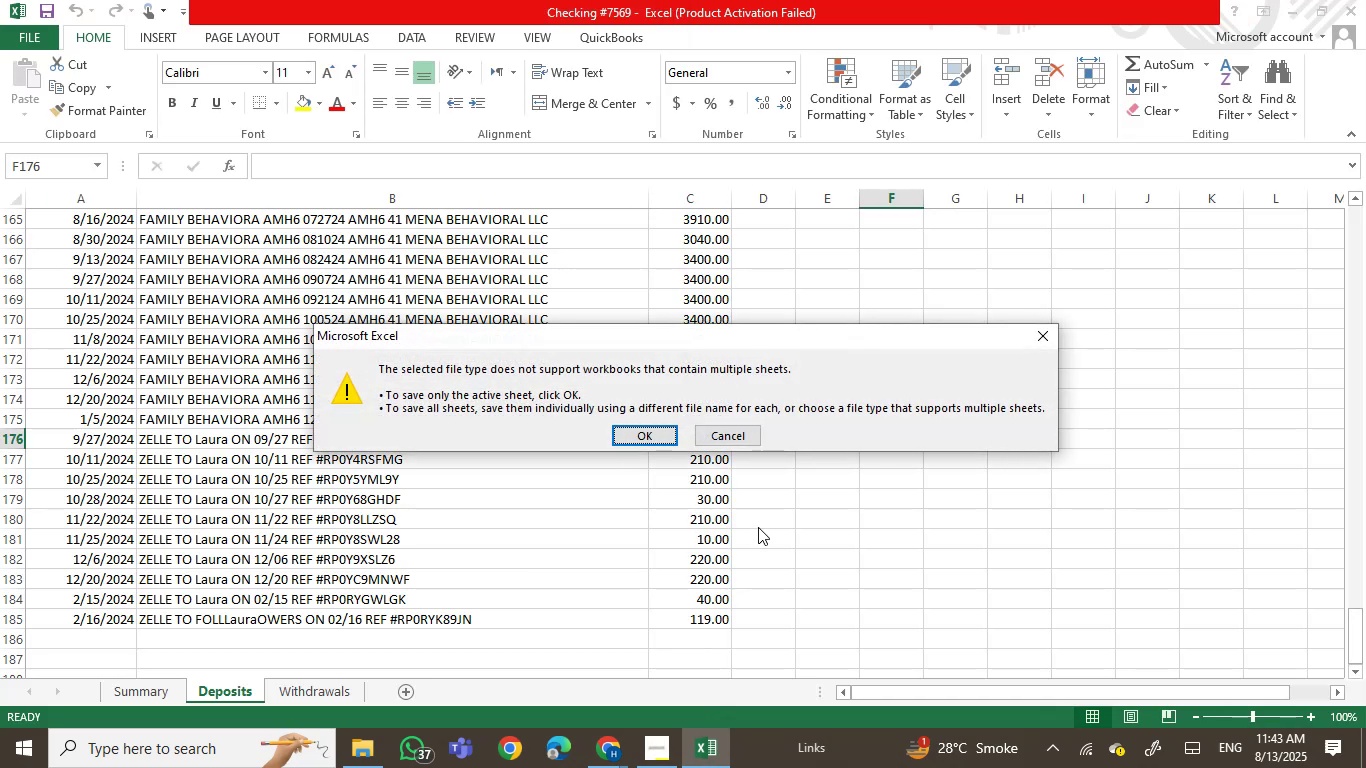 
key(Enter)
 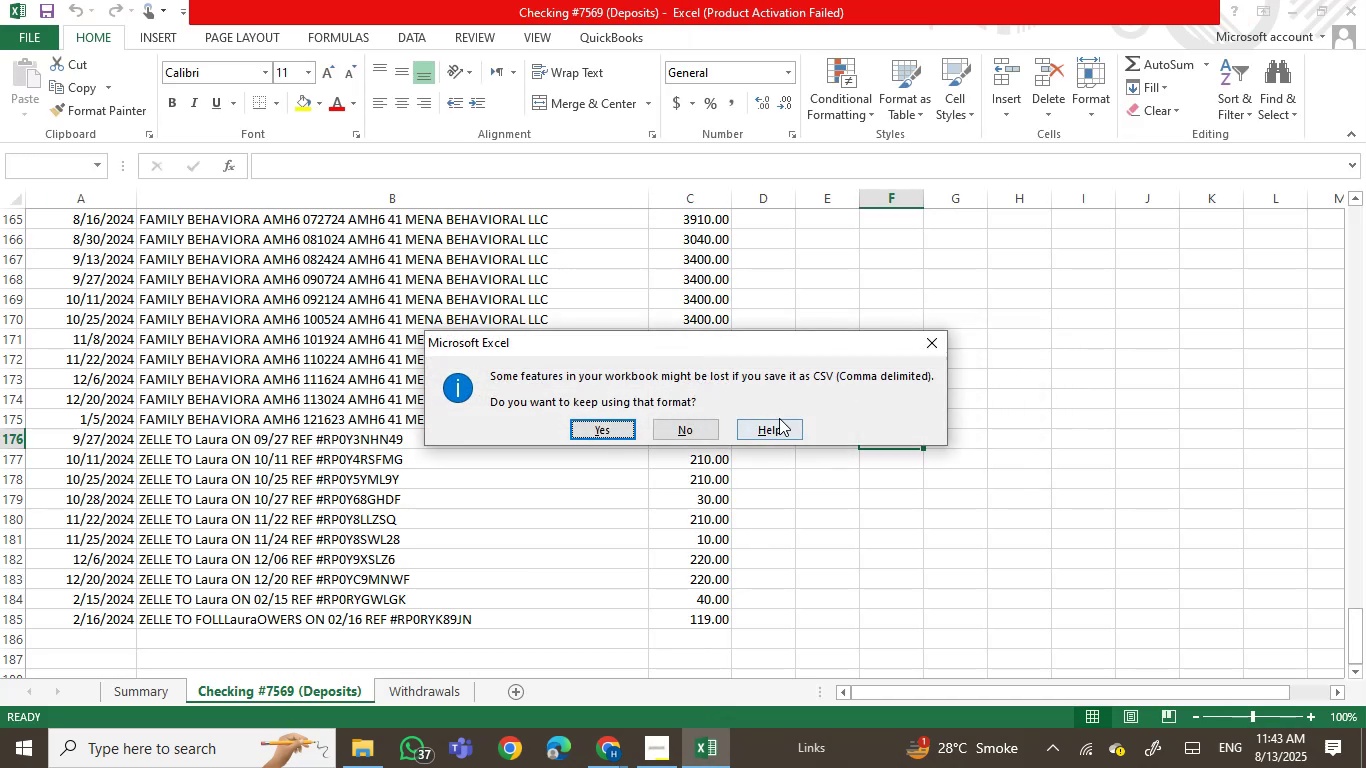 
key(Enter)
 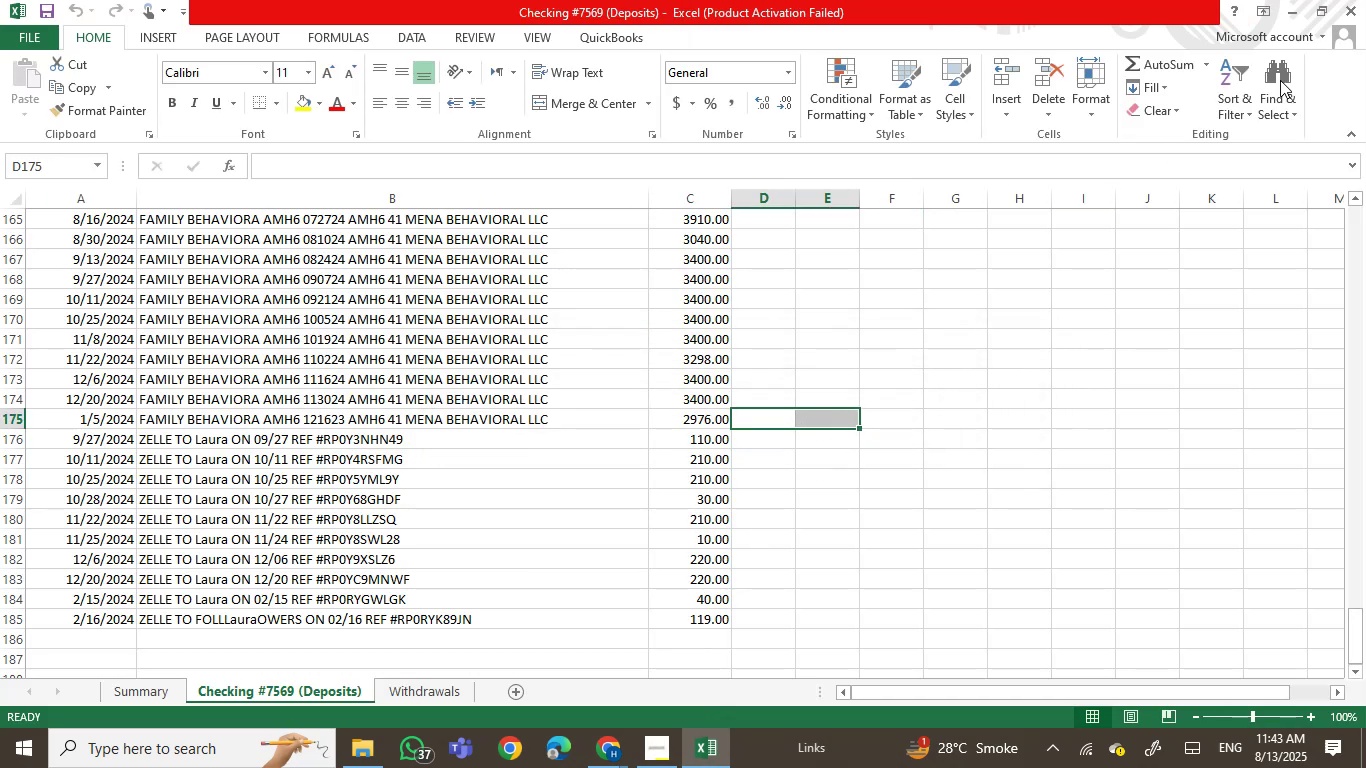 
left_click([1358, 5])
 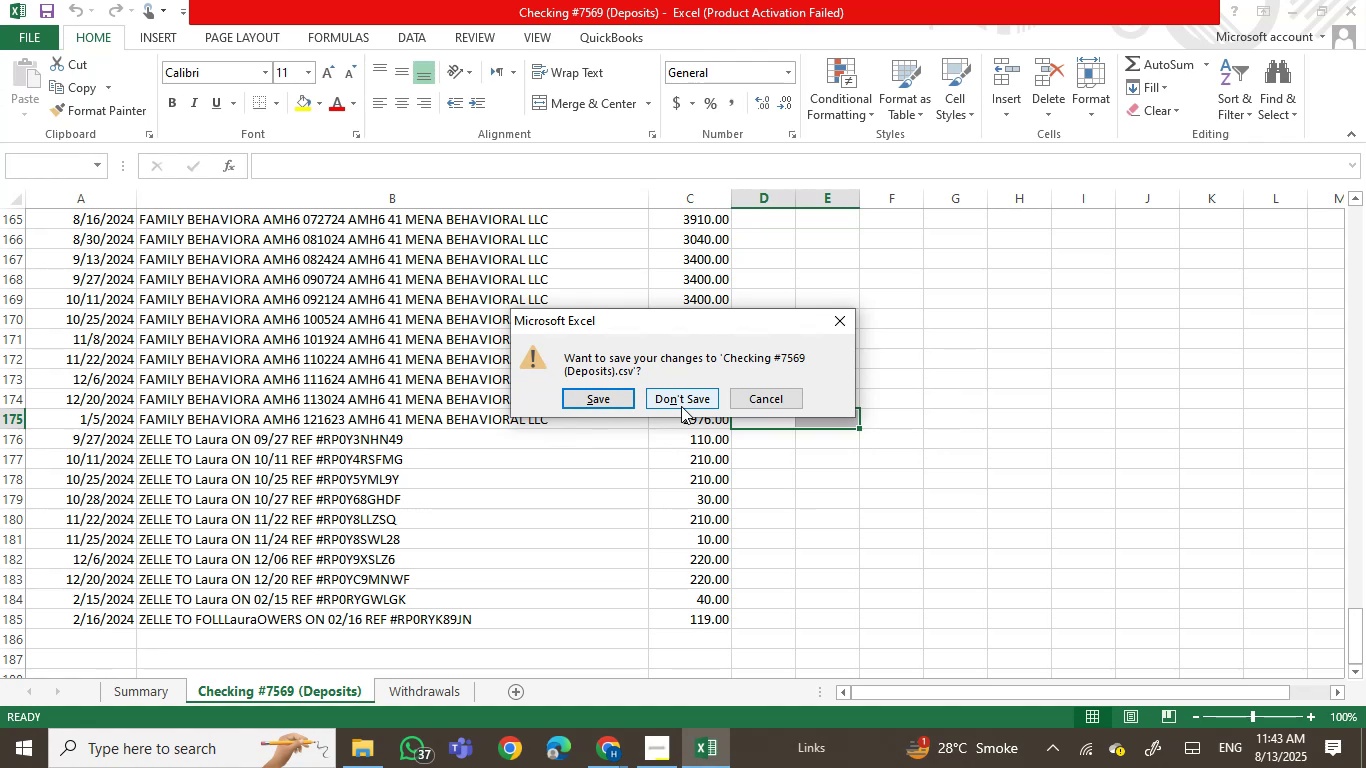 
left_click([683, 401])
 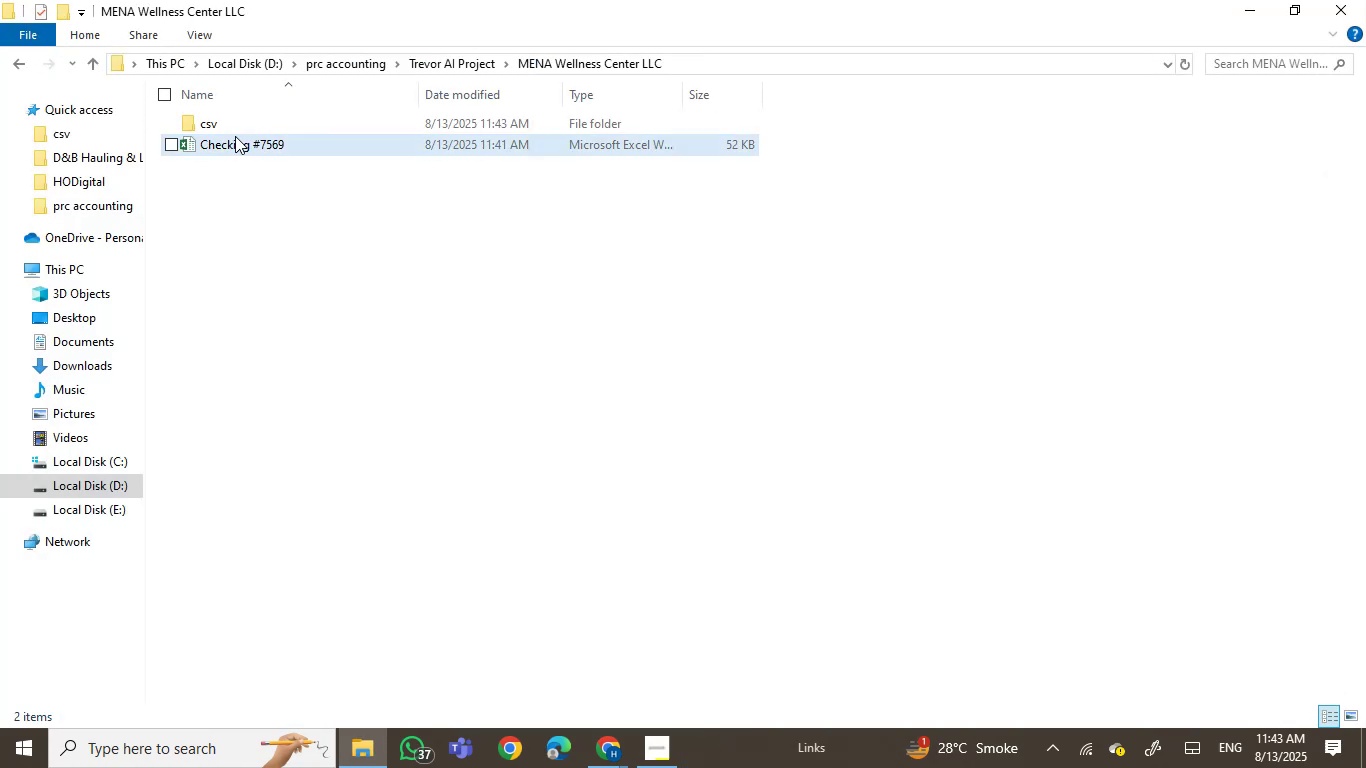 
double_click([235, 129])
 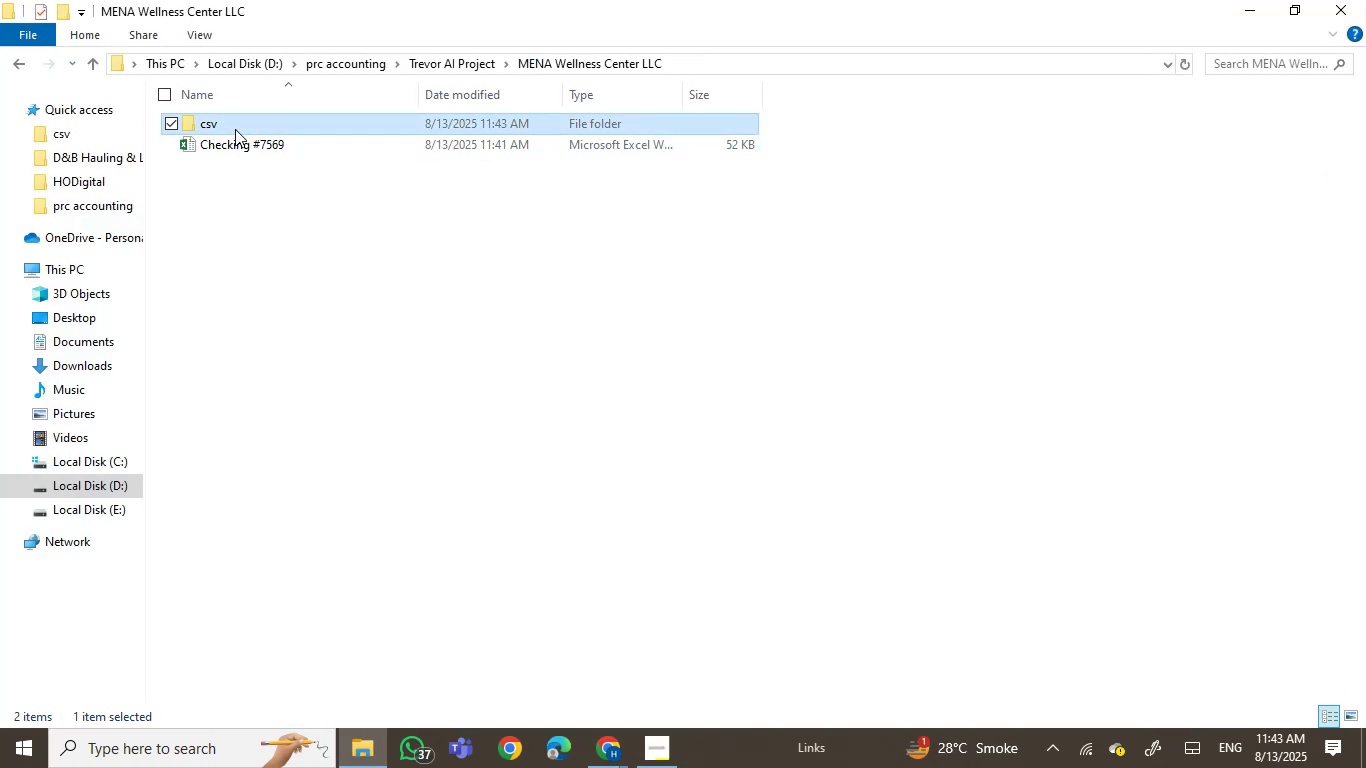 
triple_click([235, 129])
 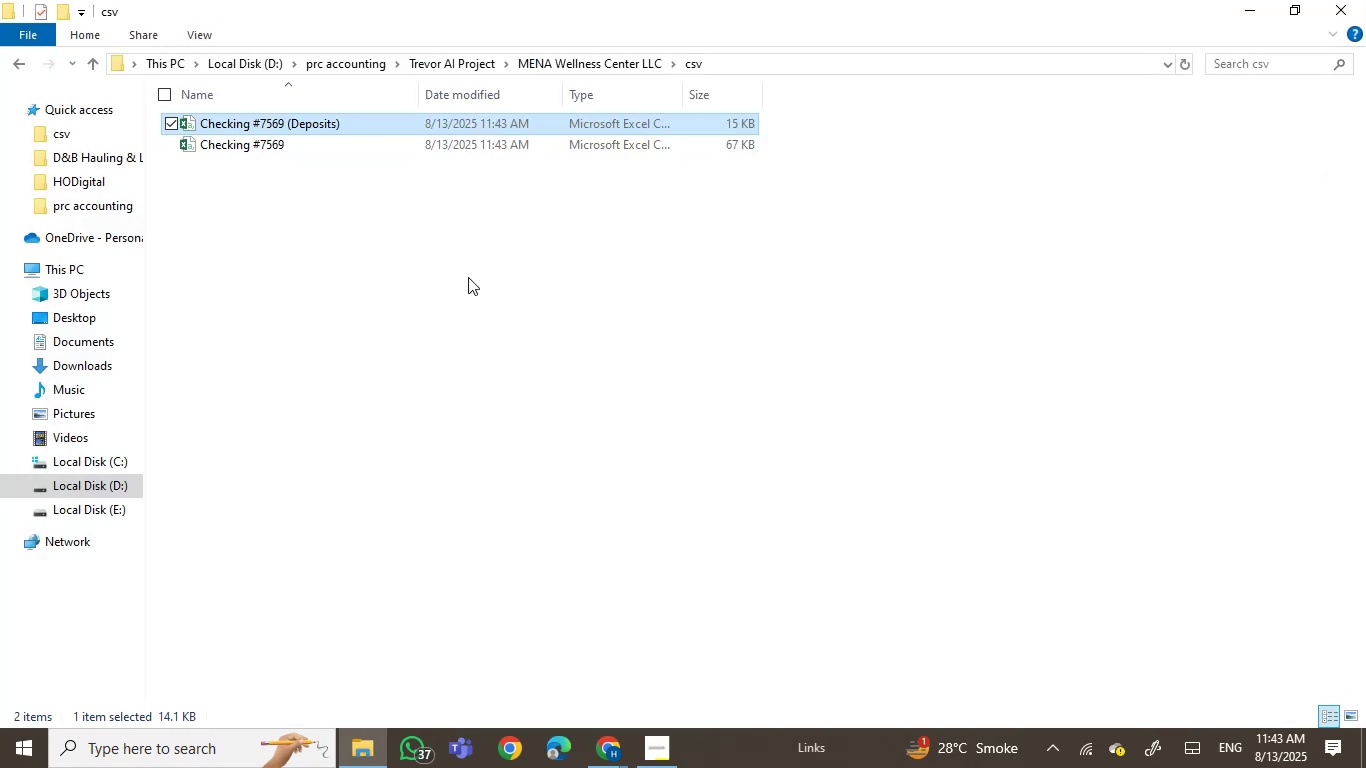 
left_click([470, 278])
 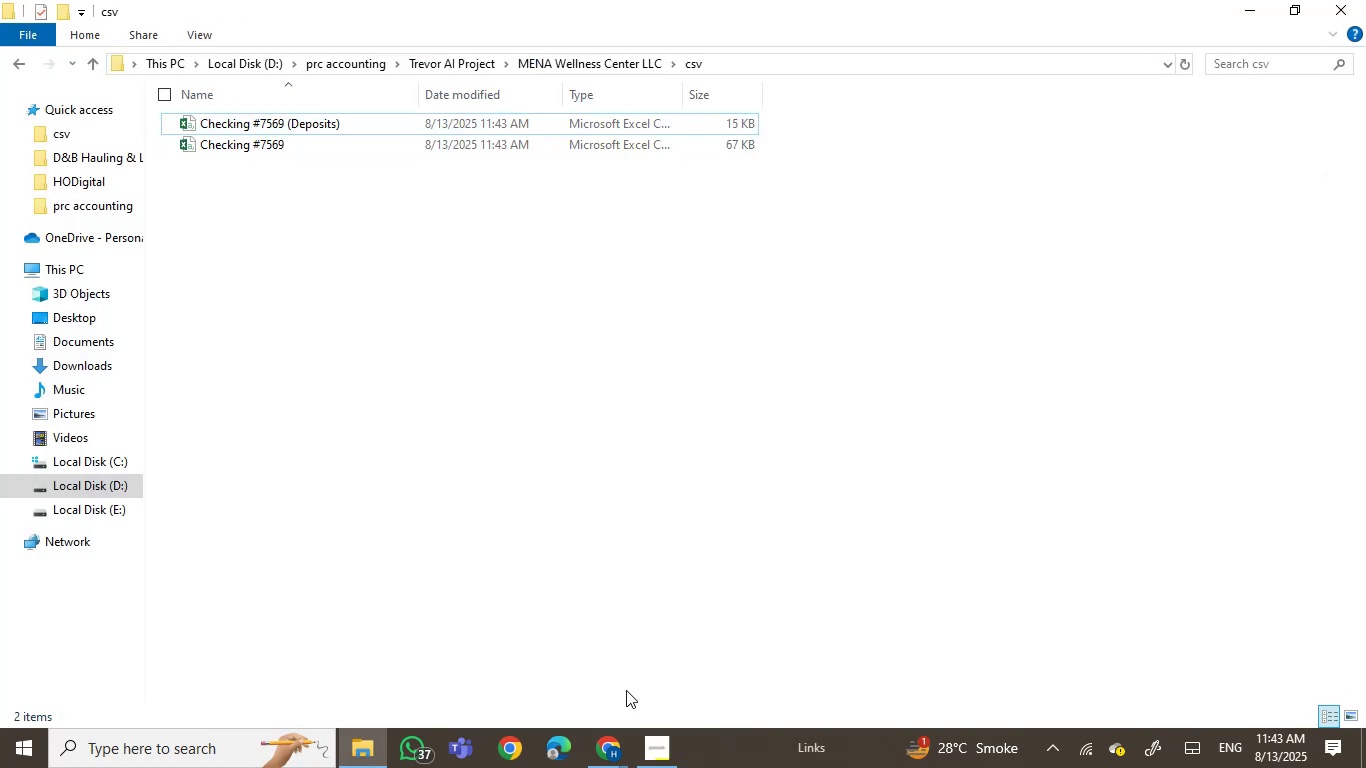 
left_click([600, 767])
 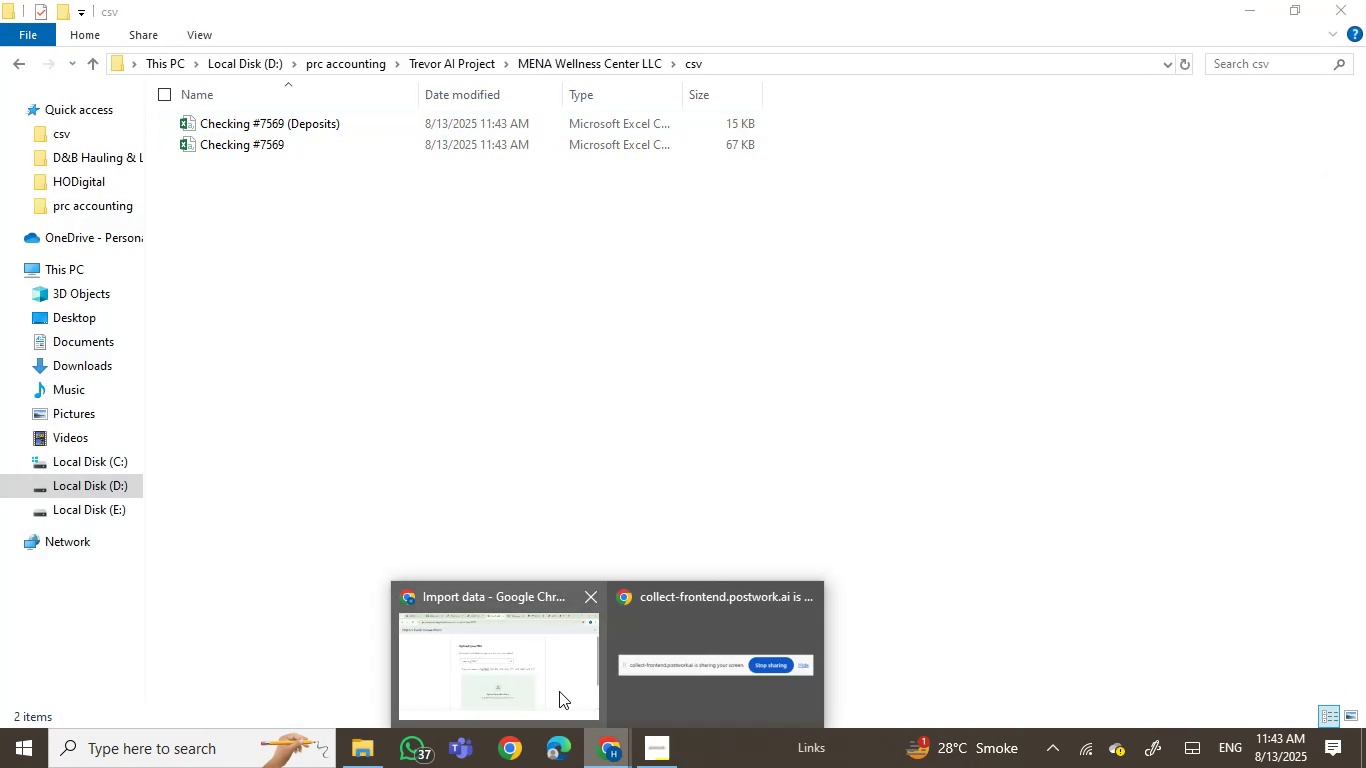 
left_click([518, 672])
 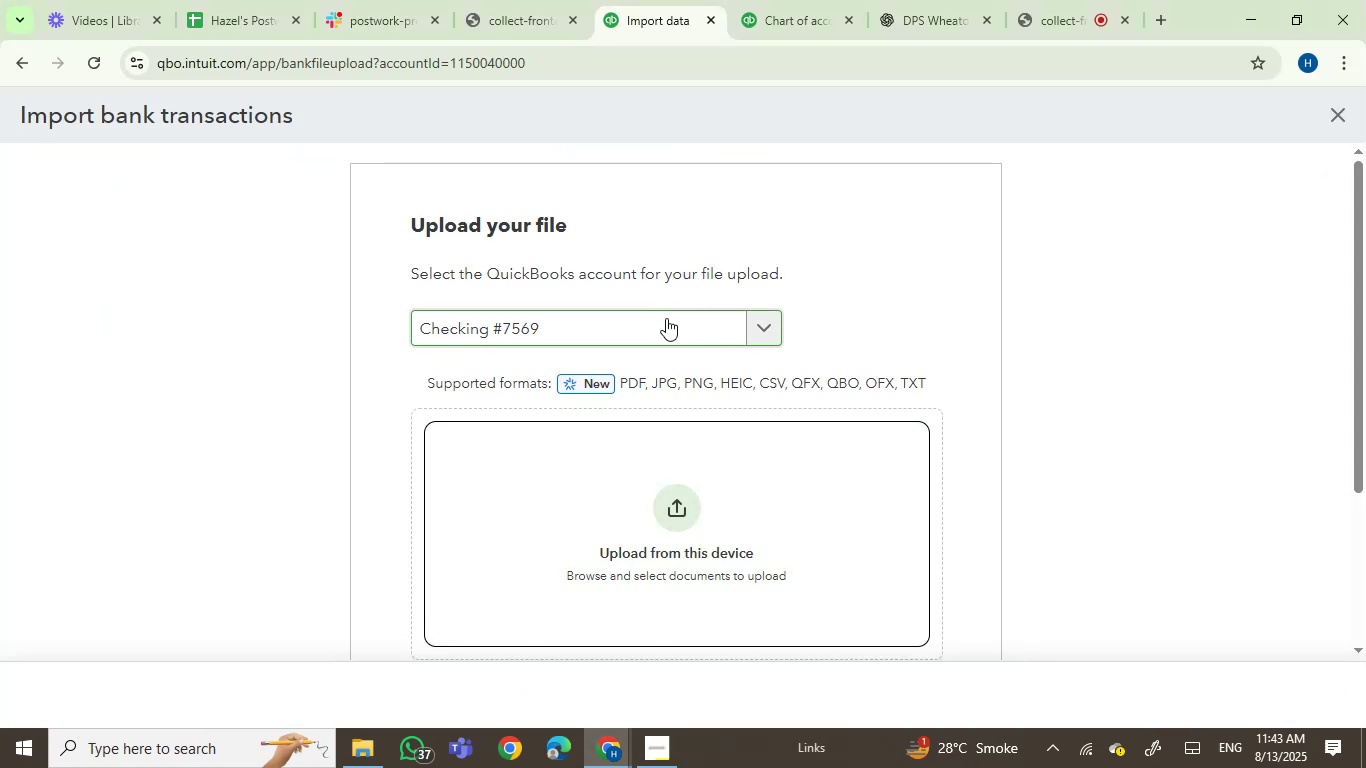 
left_click([672, 513])
 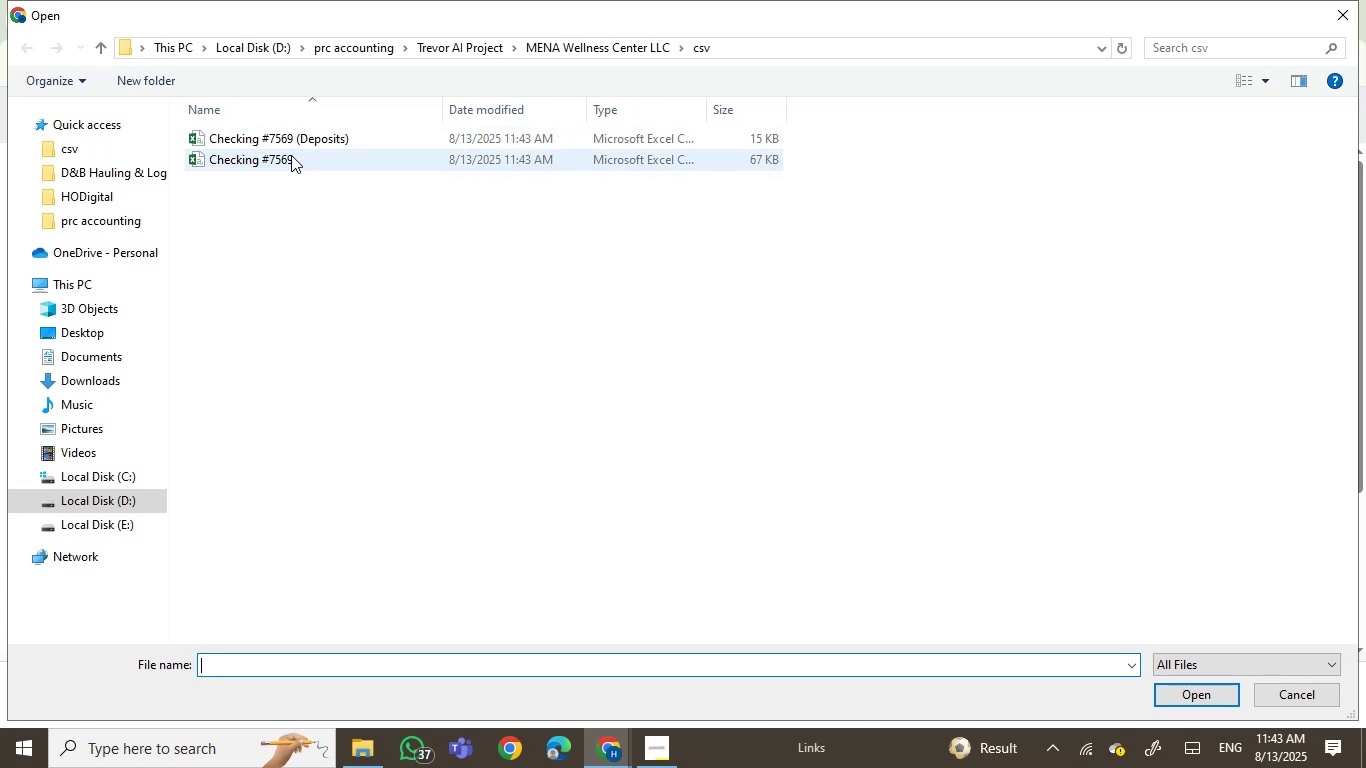 
double_click([290, 159])
 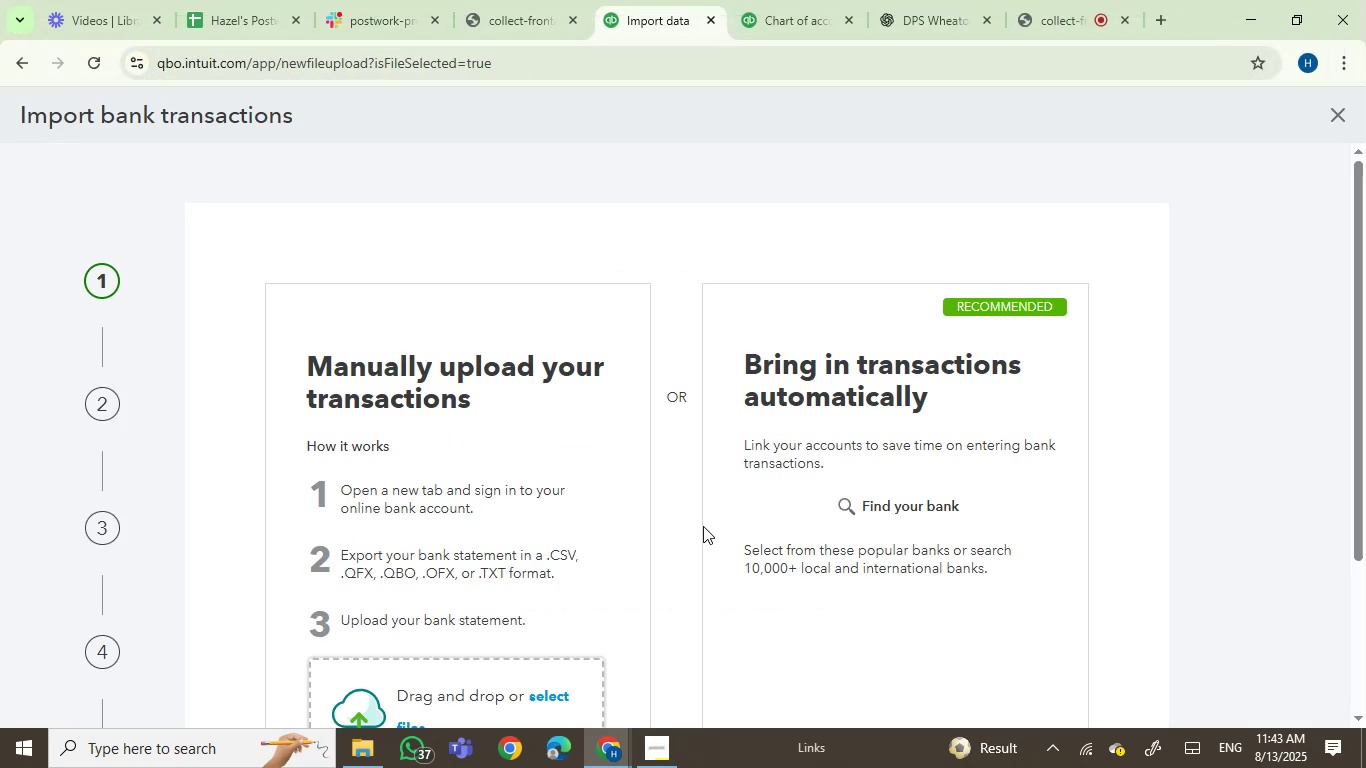 
scroll: coordinate [703, 526], scroll_direction: down, amount: 2.0
 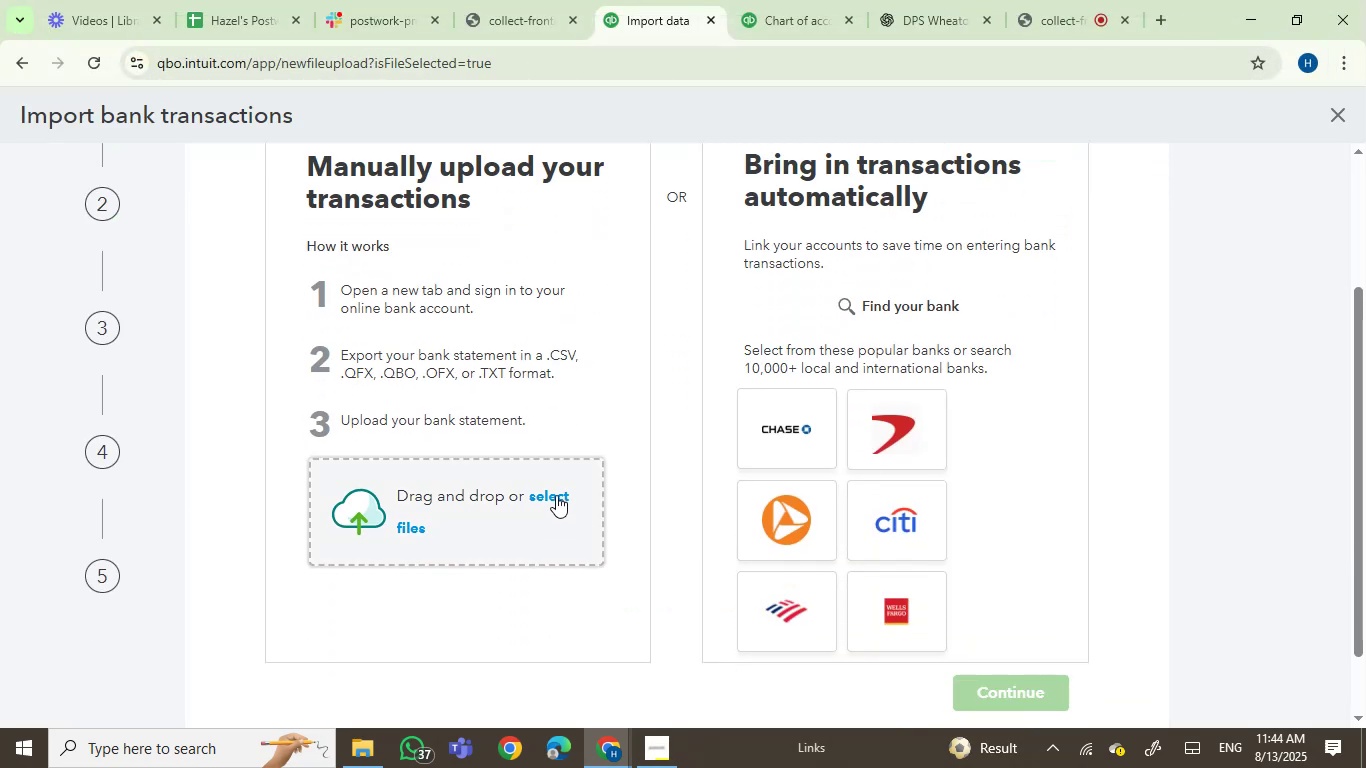 
left_click([556, 494])
 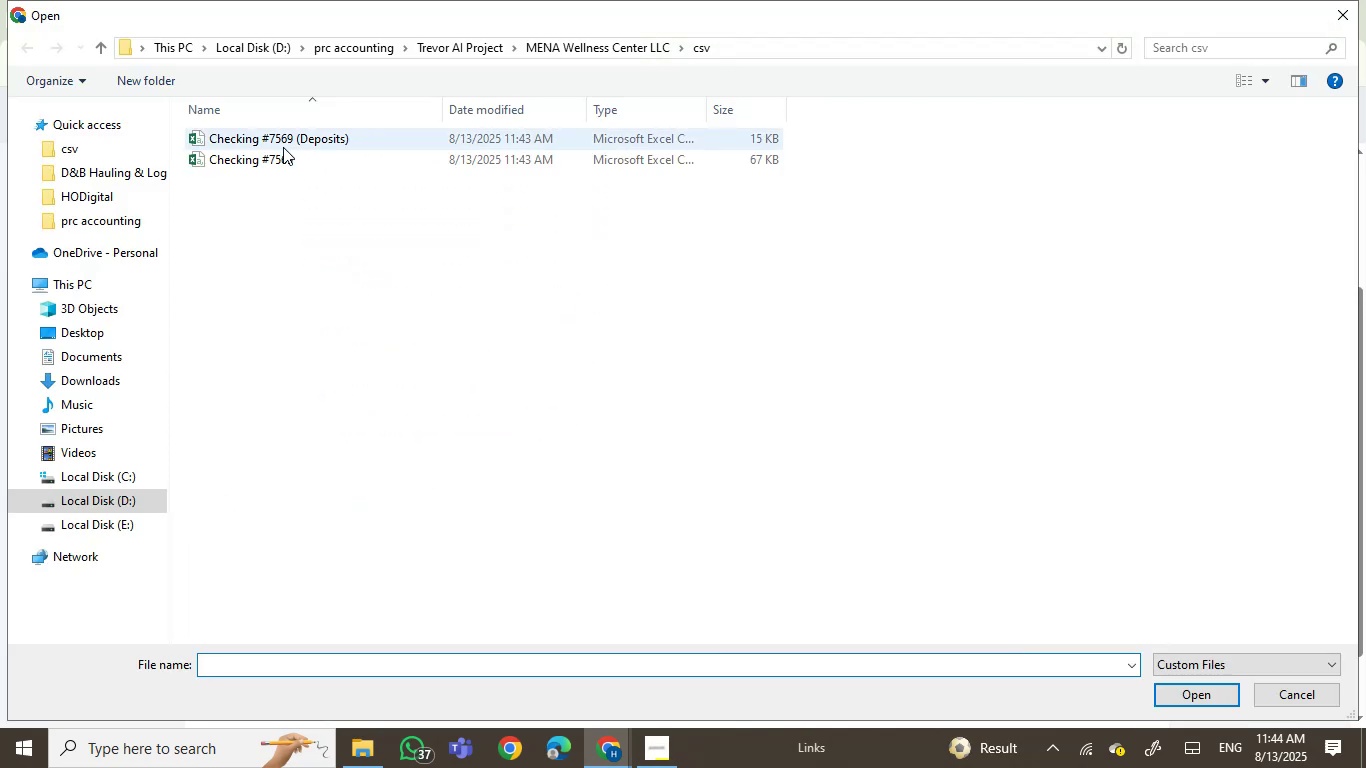 
double_click([278, 155])
 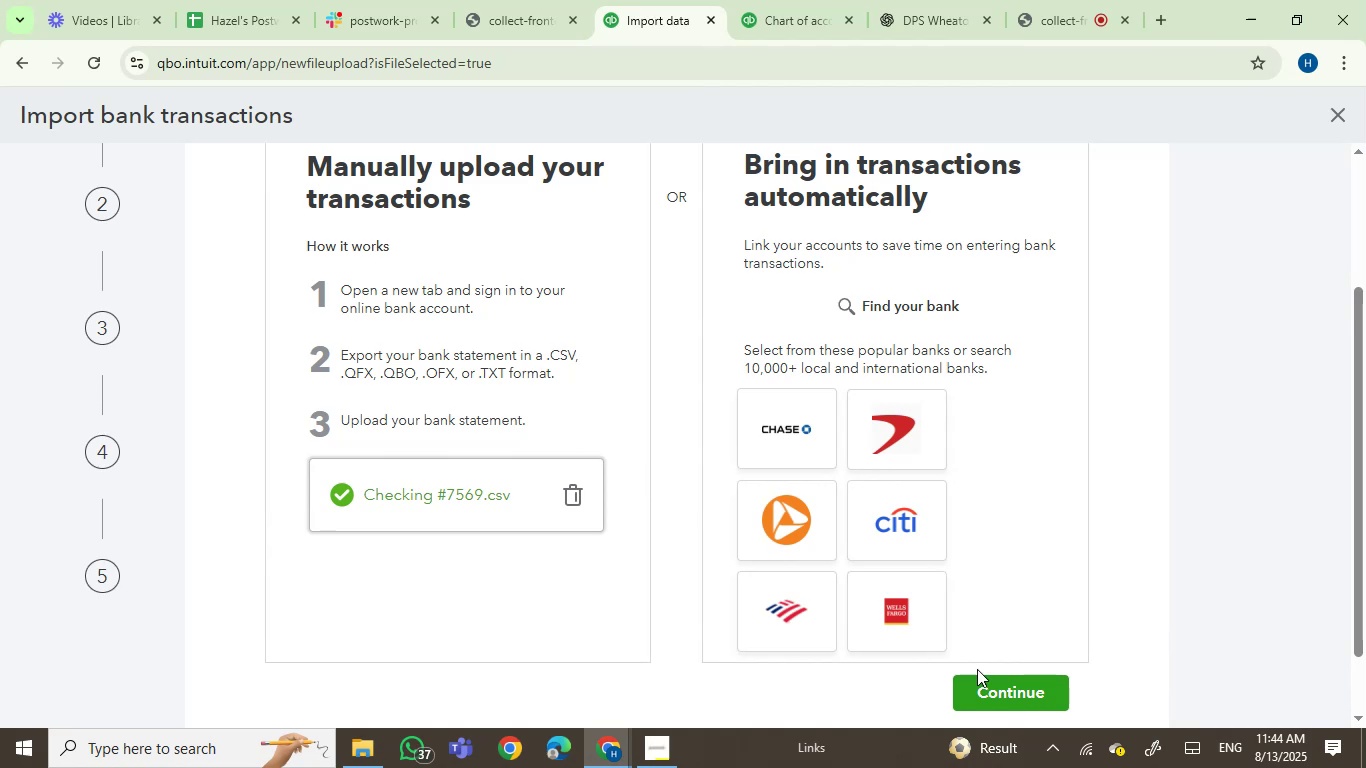 
left_click([984, 684])
 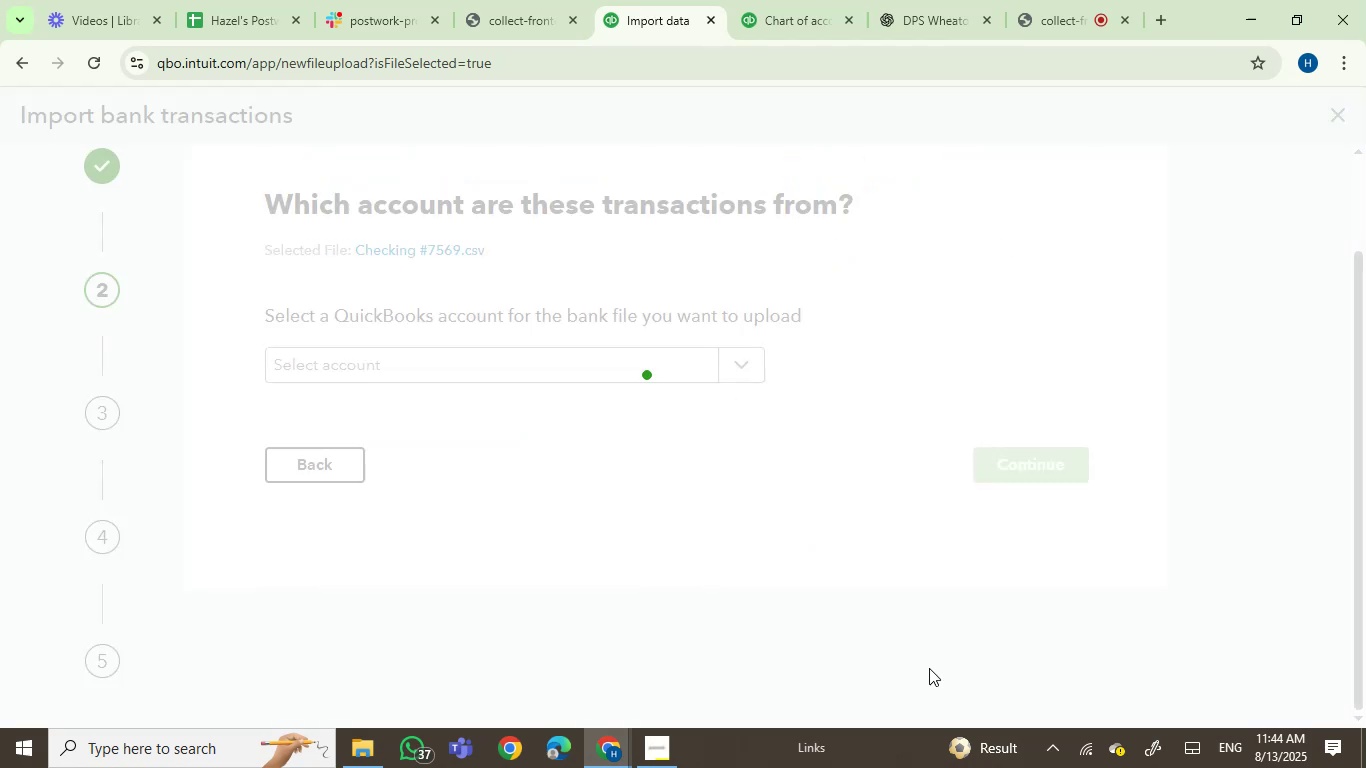 
mouse_move([558, 478])
 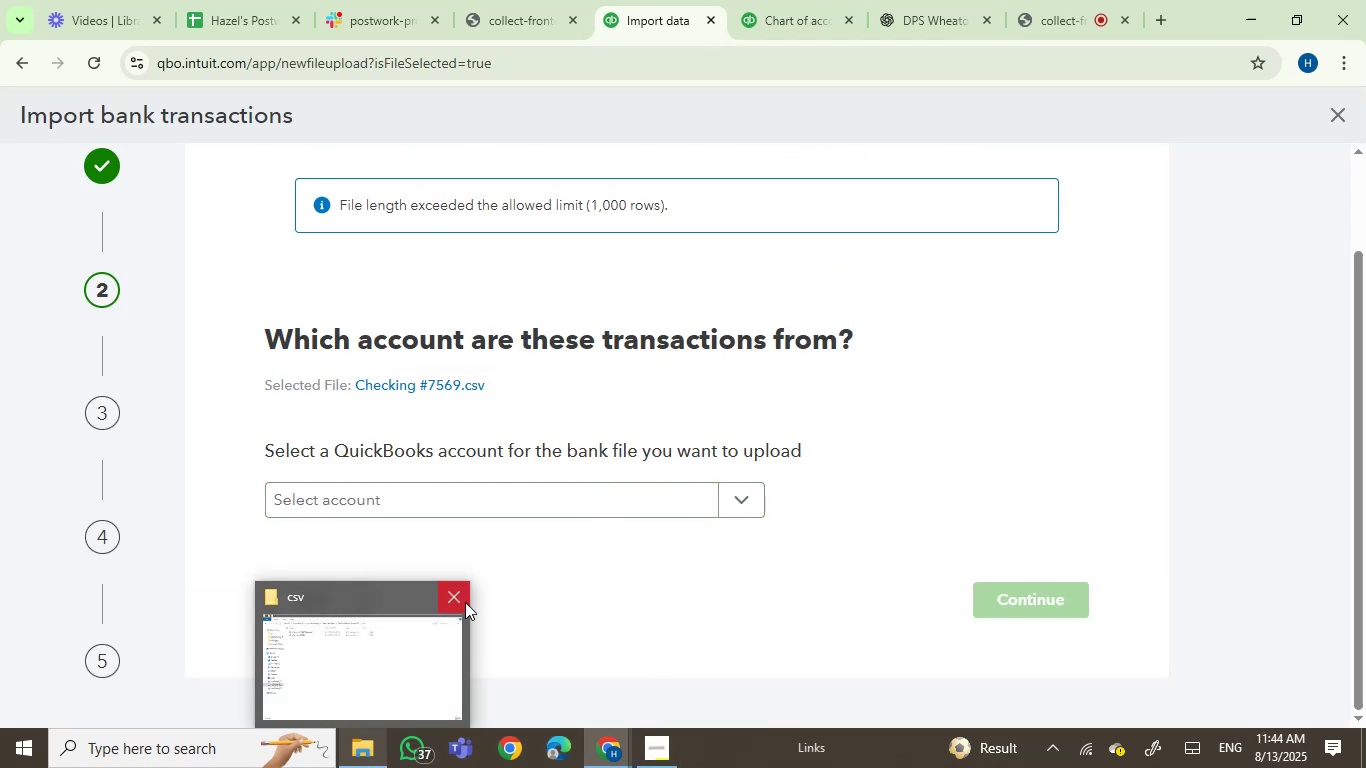 
wait(7.05)
 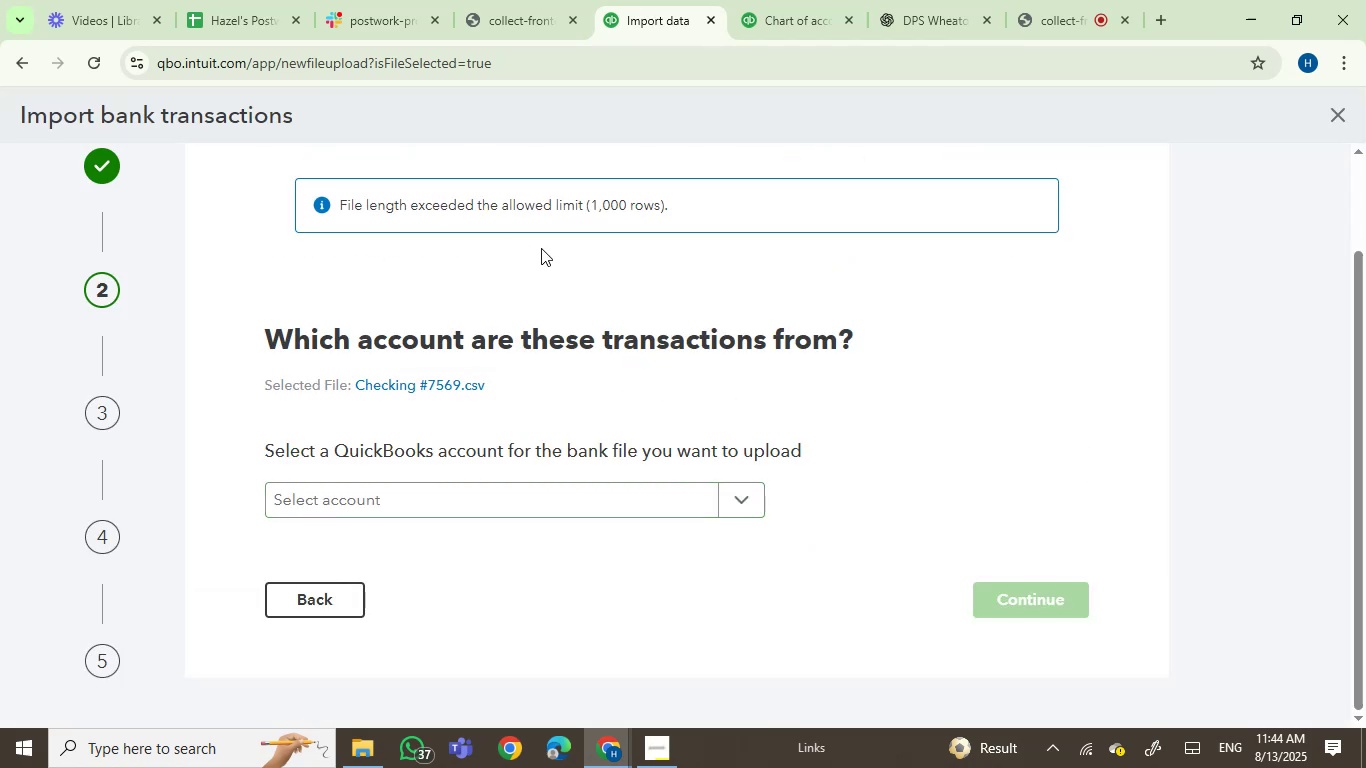 
left_click([370, 240])
 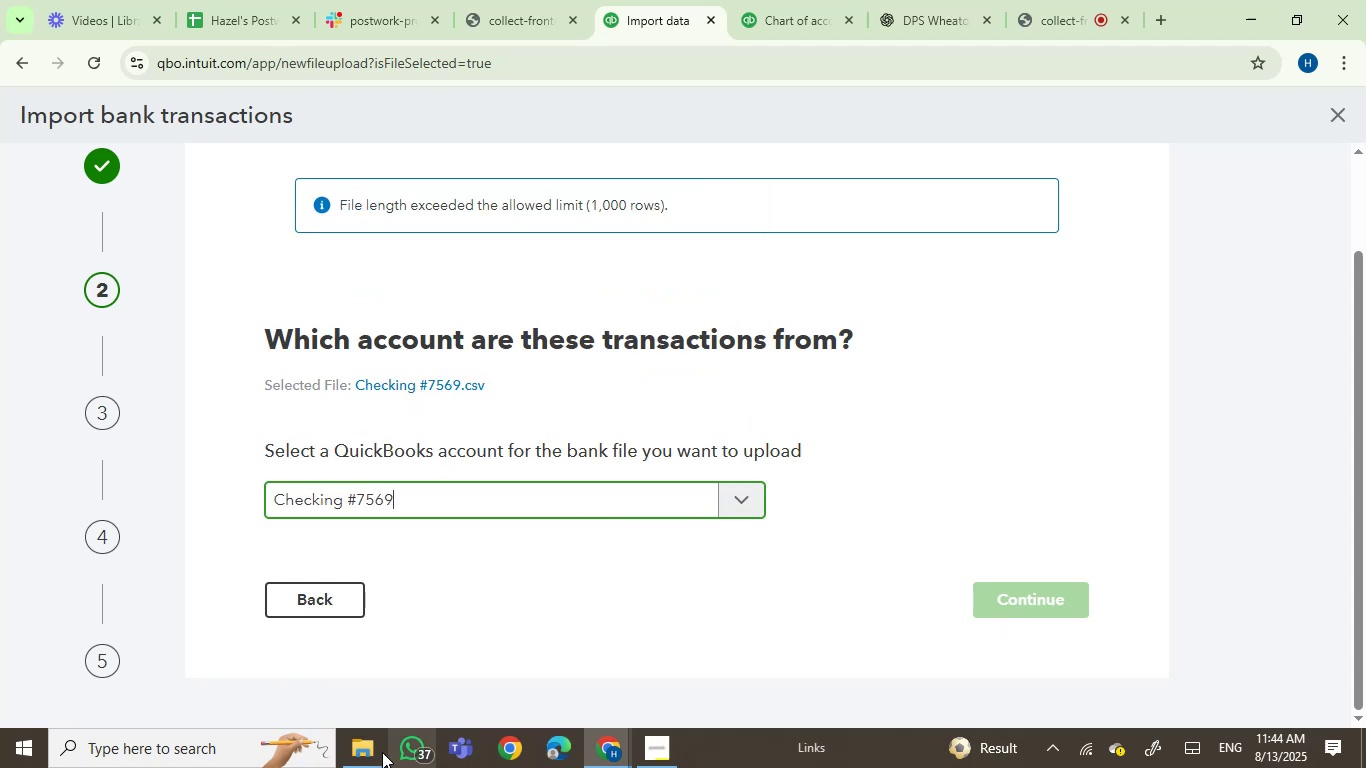 
left_click([365, 753])
 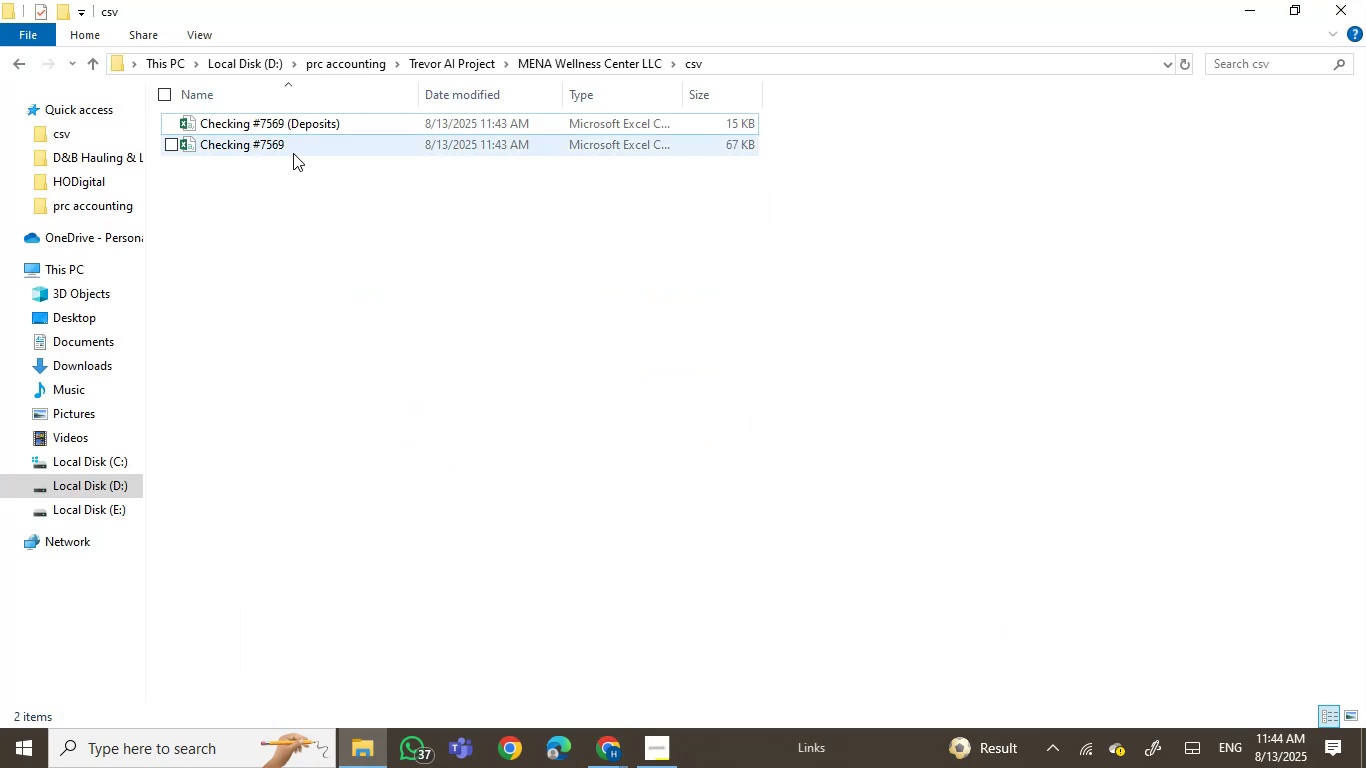 
double_click([293, 153])
 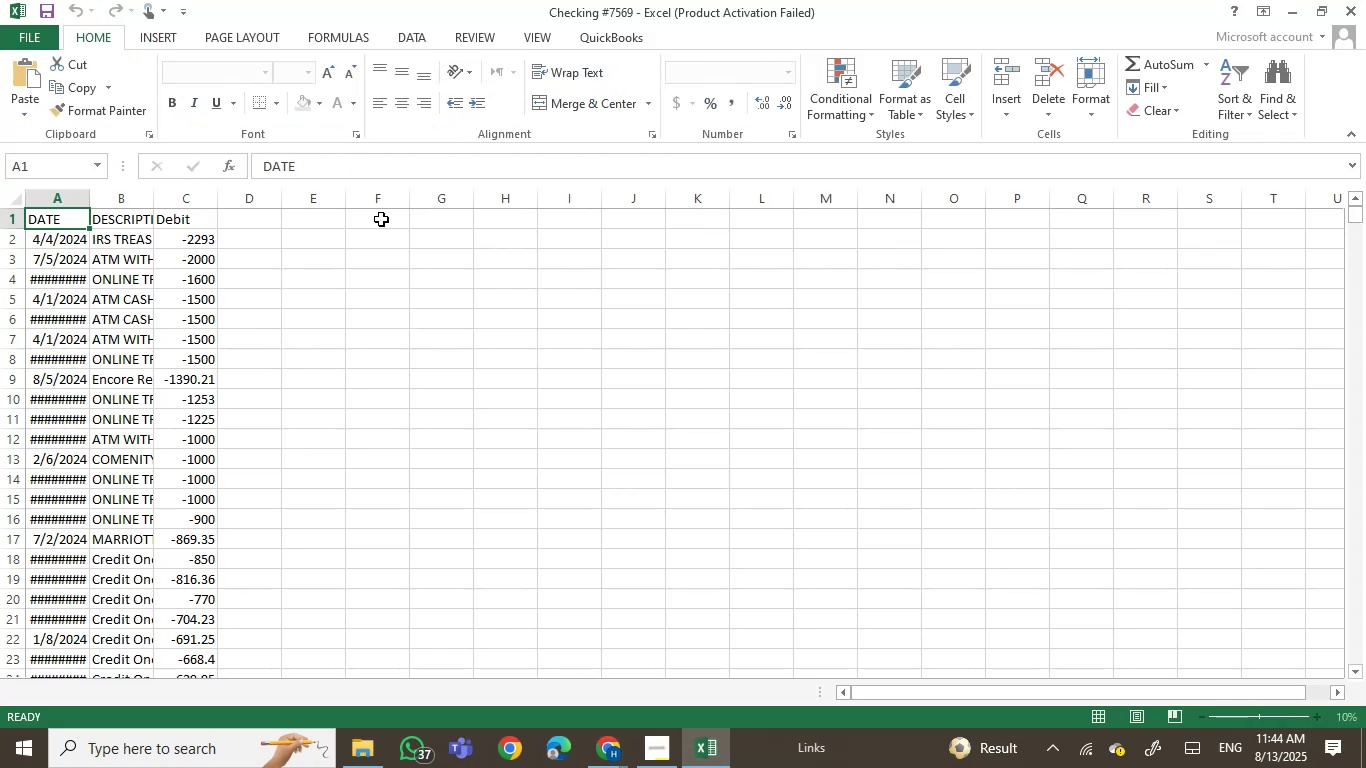 
left_click([449, 410])
 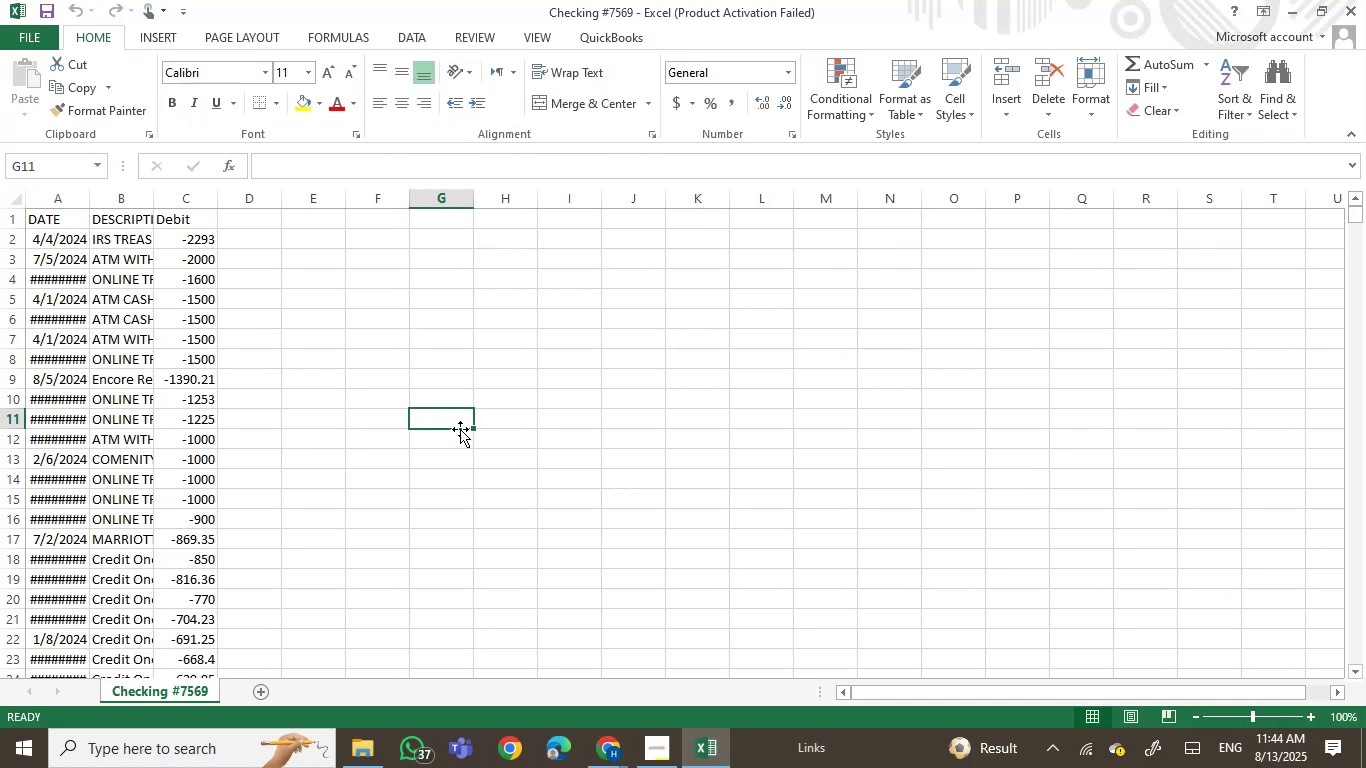 
scroll: coordinate [476, 440], scroll_direction: down, amount: 27.0
 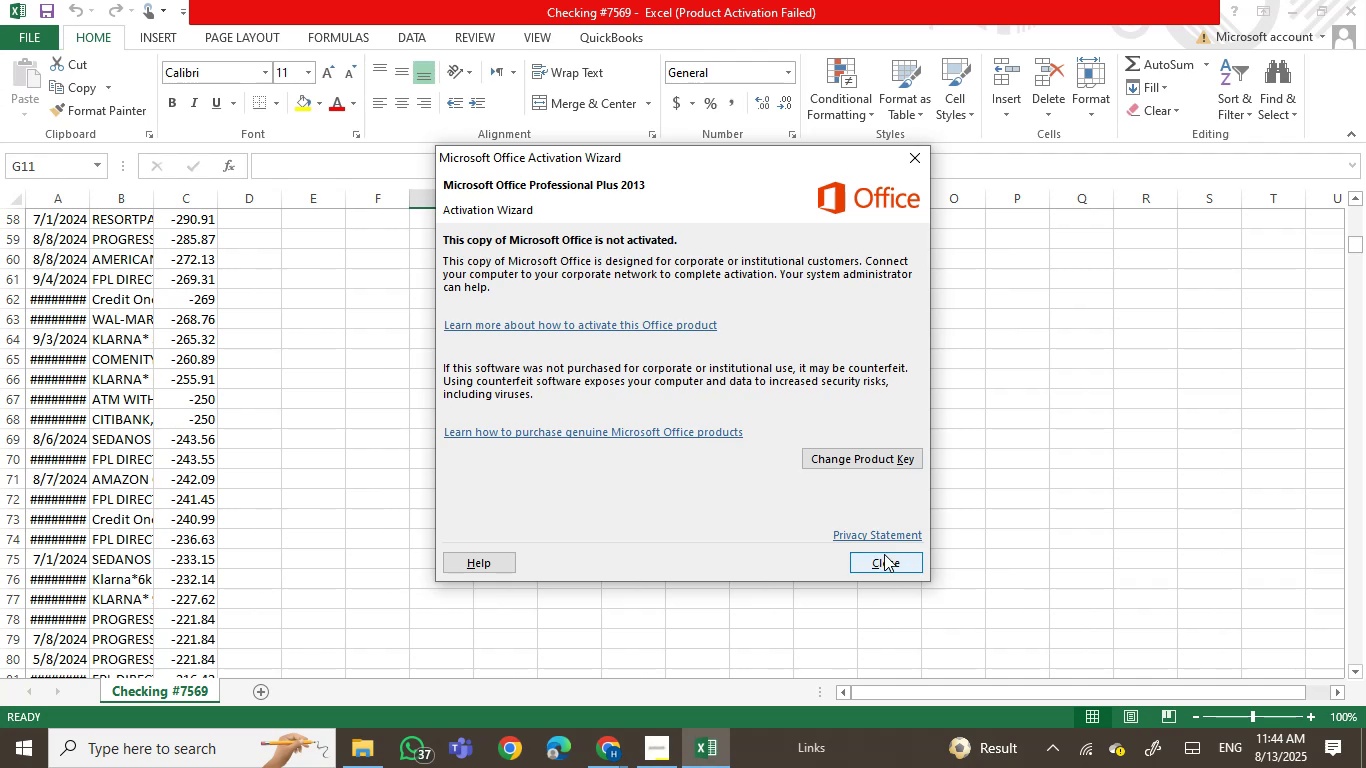 
left_click([882, 575])
 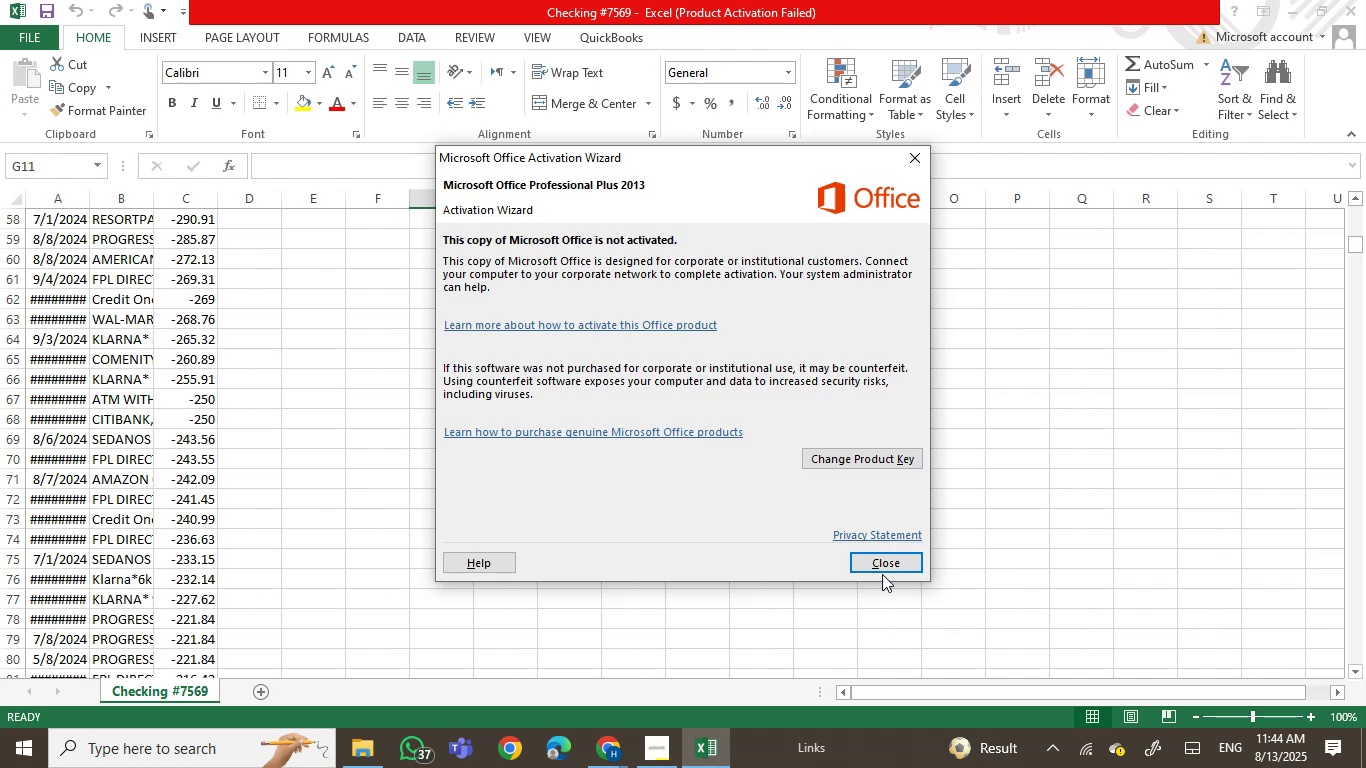 
scroll: coordinate [1012, 499], scroll_direction: down, amount: 4.0
 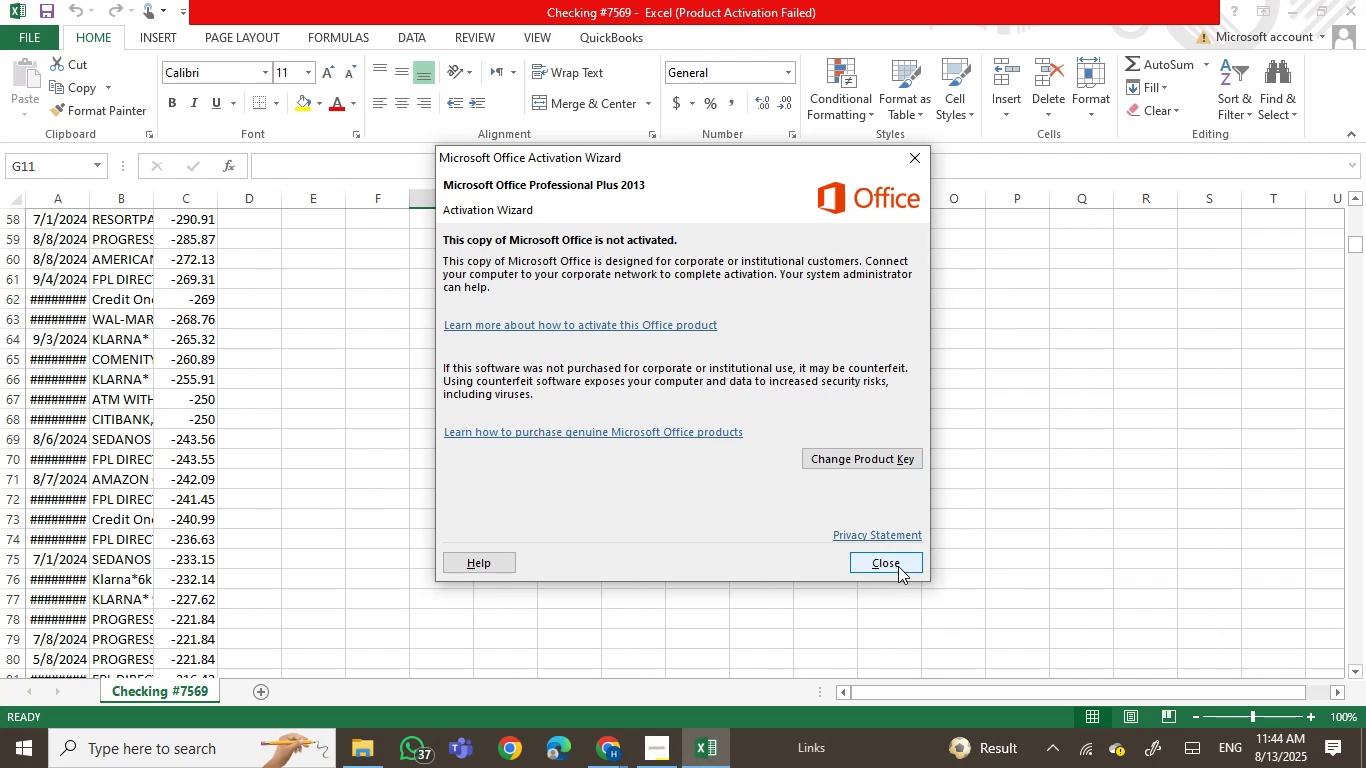 
double_click([1028, 562])
 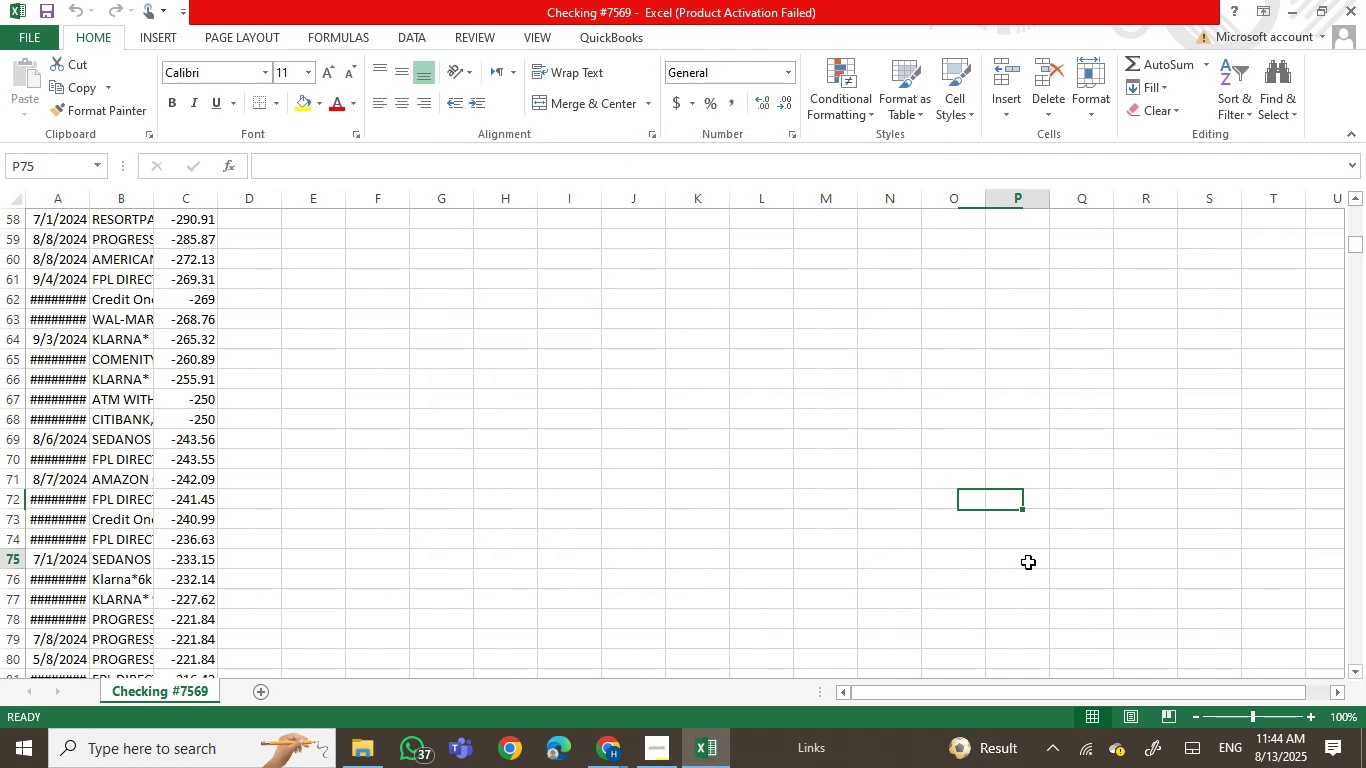 
scroll: coordinate [1076, 425], scroll_direction: down, amount: 9.0
 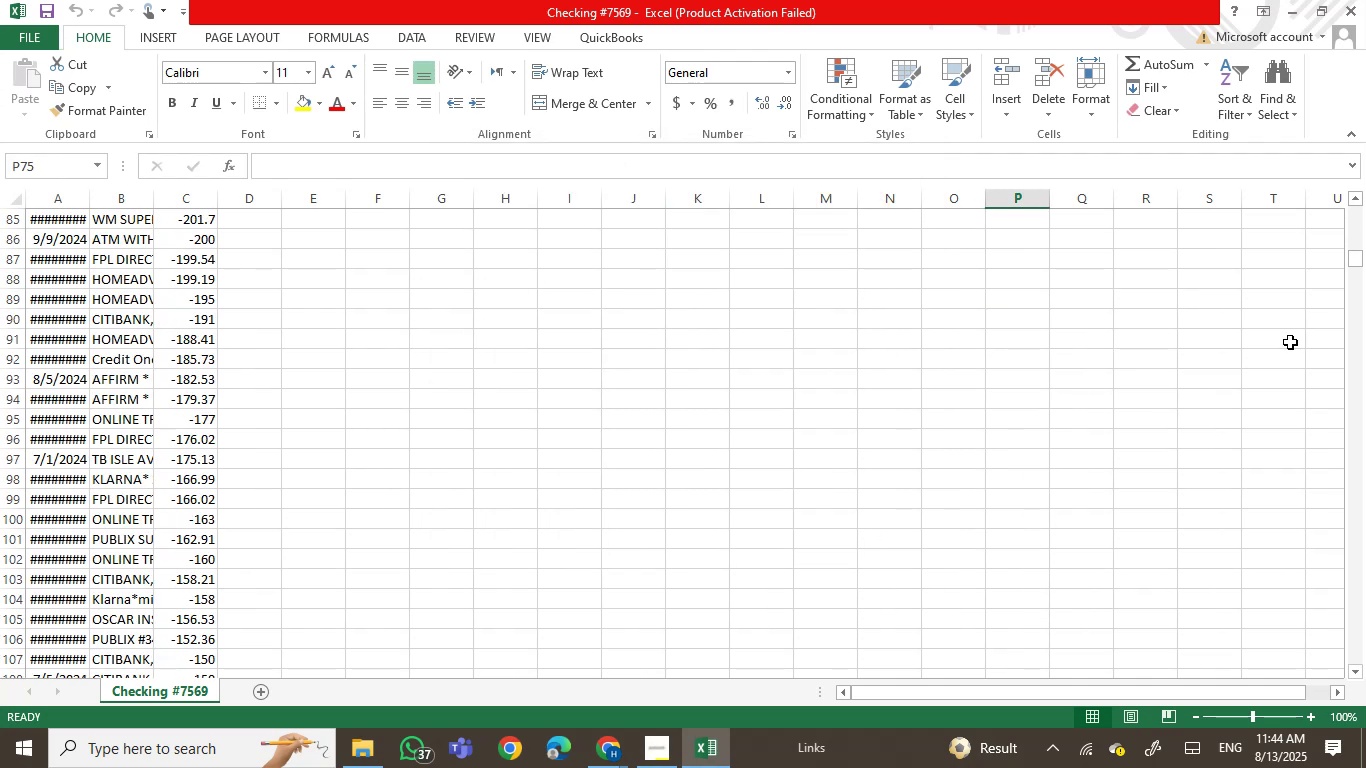 
mouse_move([1355, 304])
 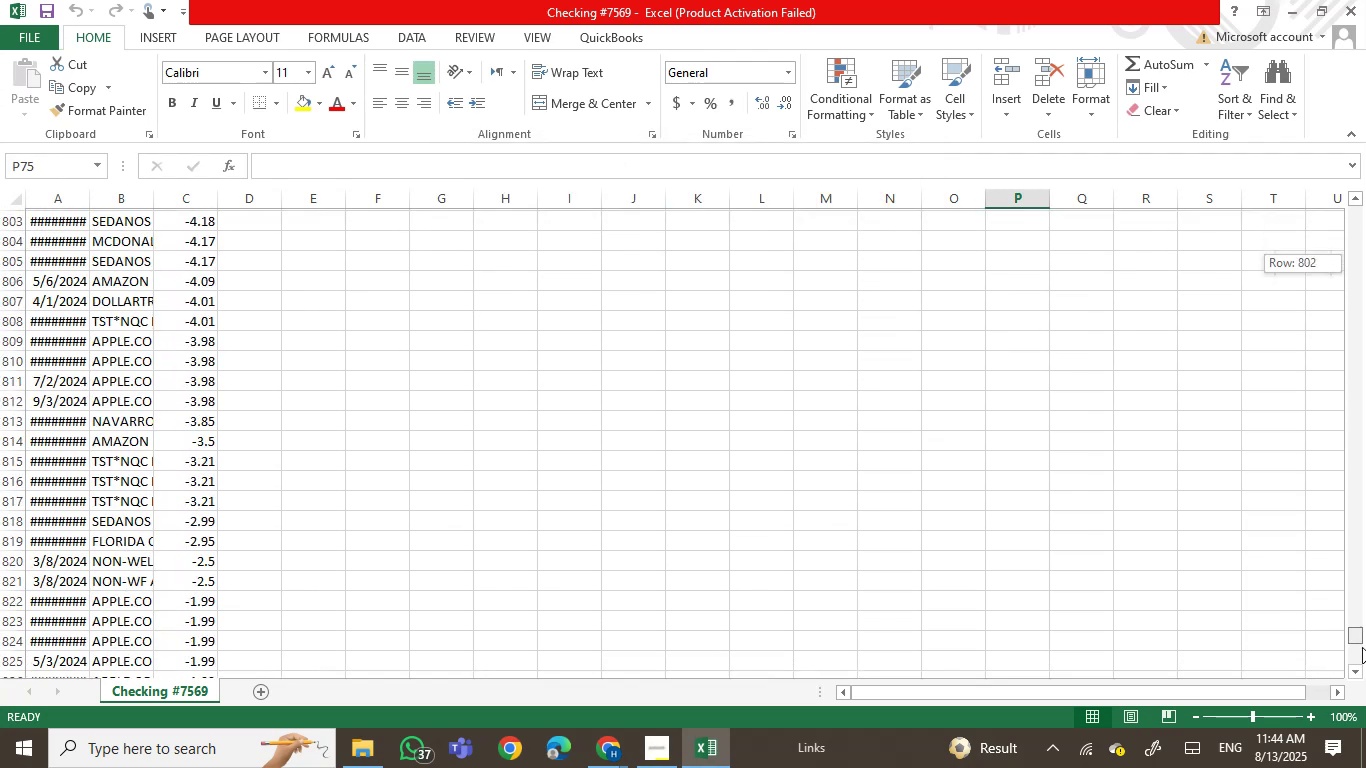 
scroll: coordinate [1113, 548], scroll_direction: down, amount: 8.0
 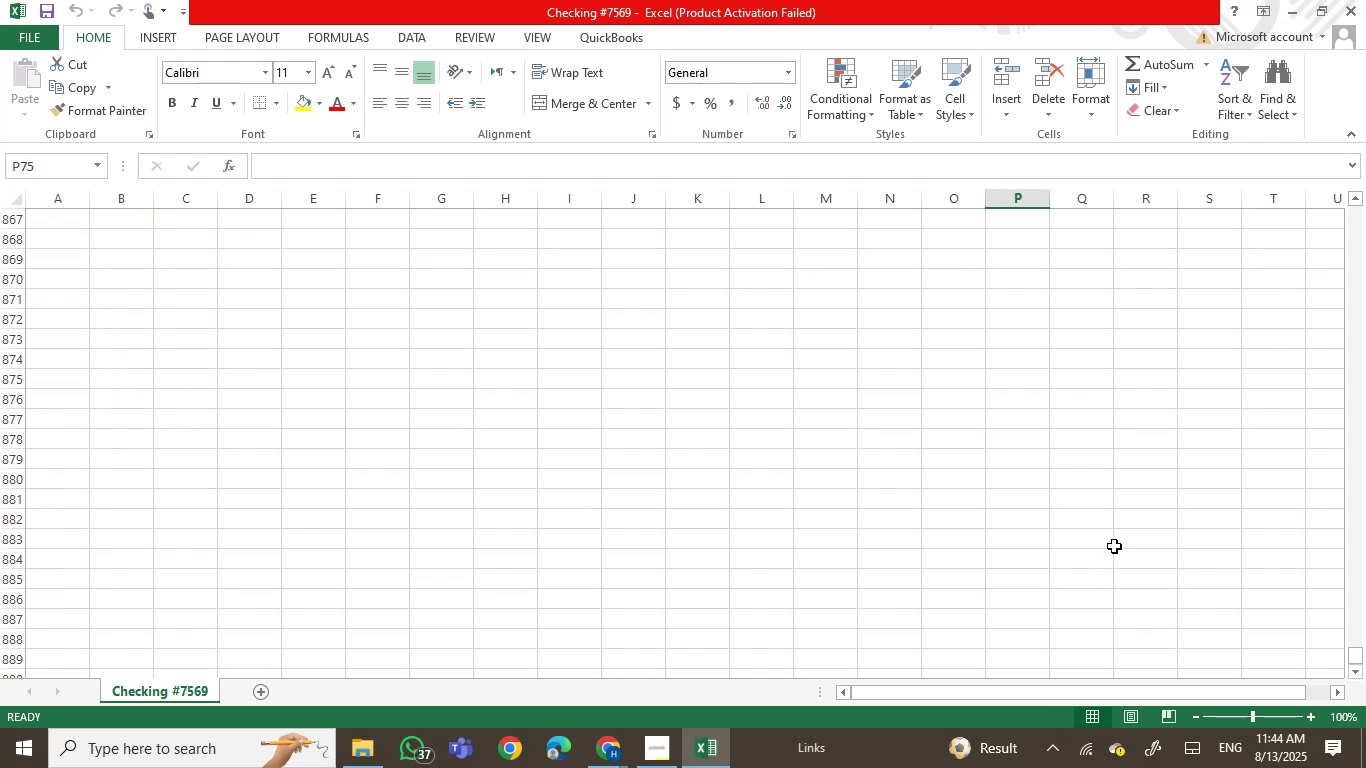 
scroll: coordinate [1114, 546], scroll_direction: up, amount: 3.0
 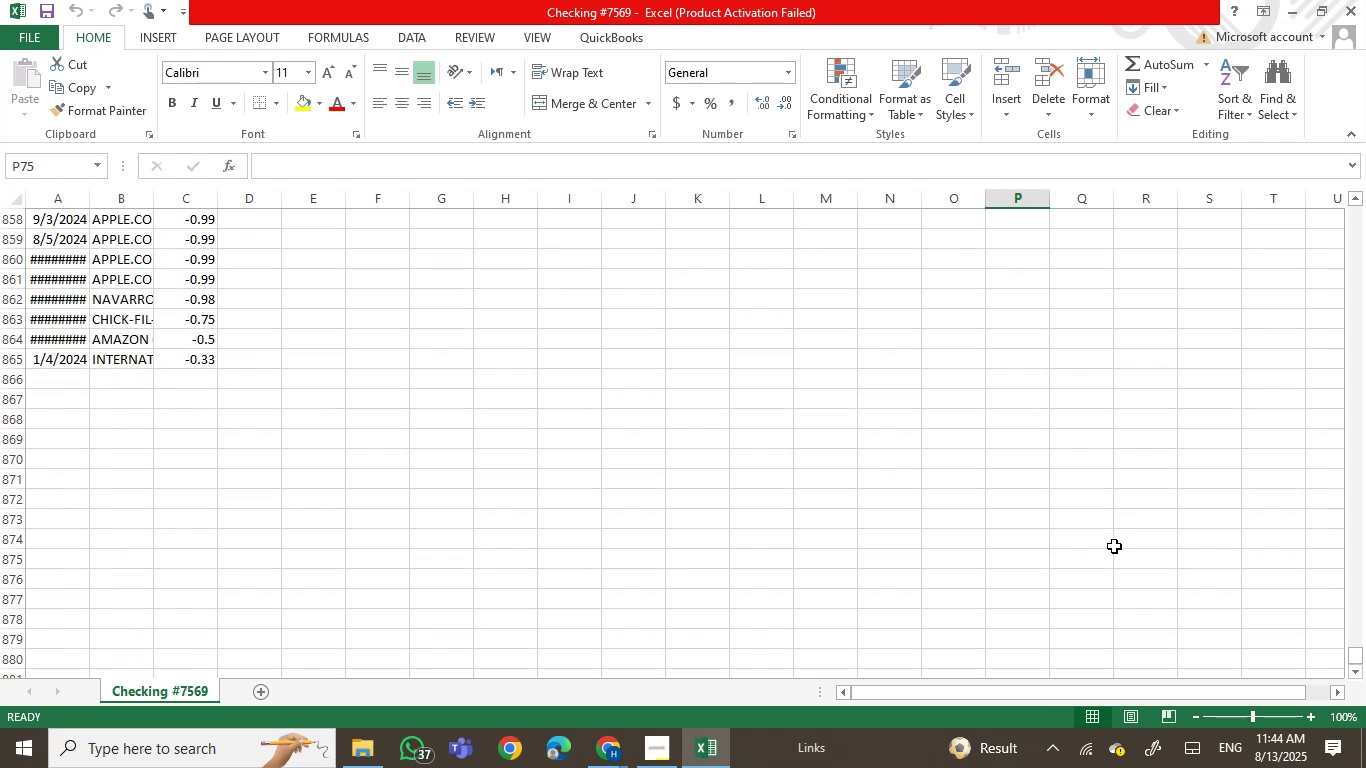 
scroll: coordinate [1148, 575], scroll_direction: down, amount: 77.0
 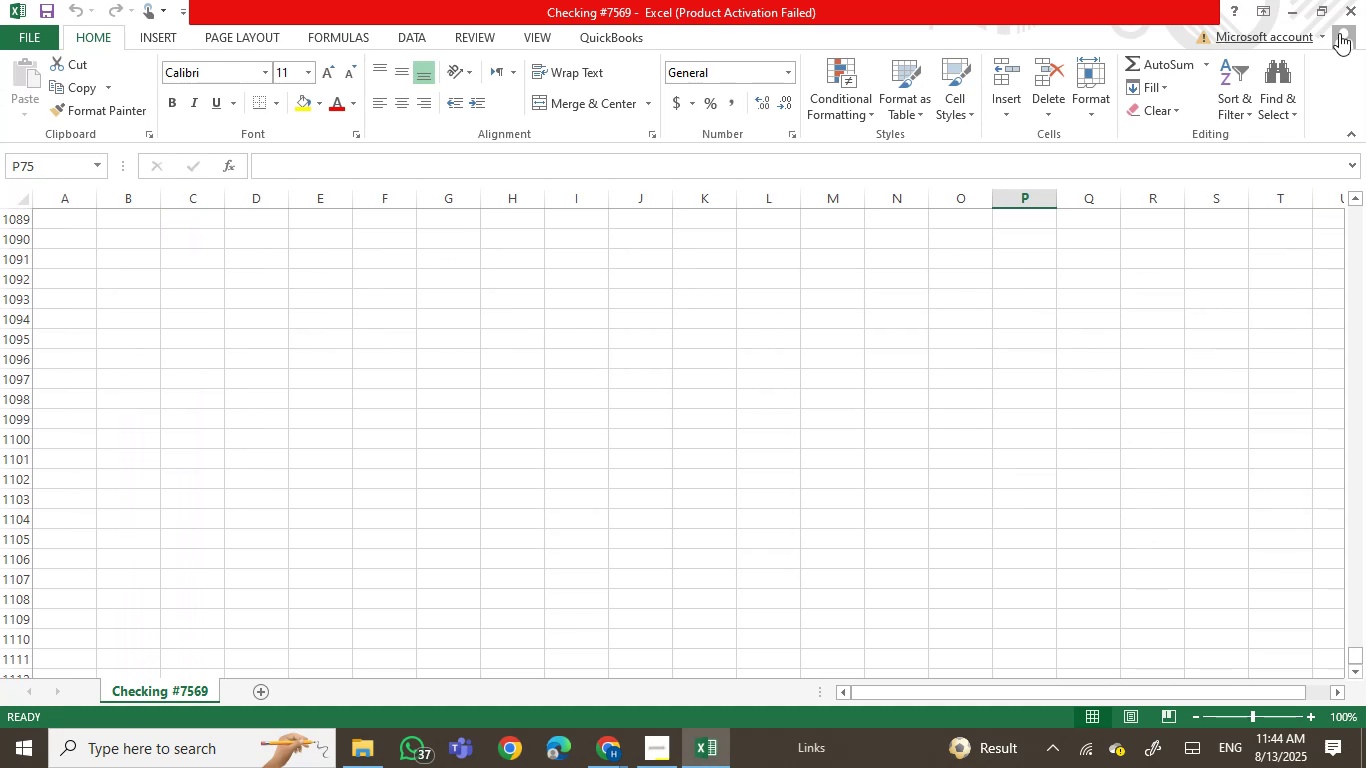 
left_click([1348, 10])
 